 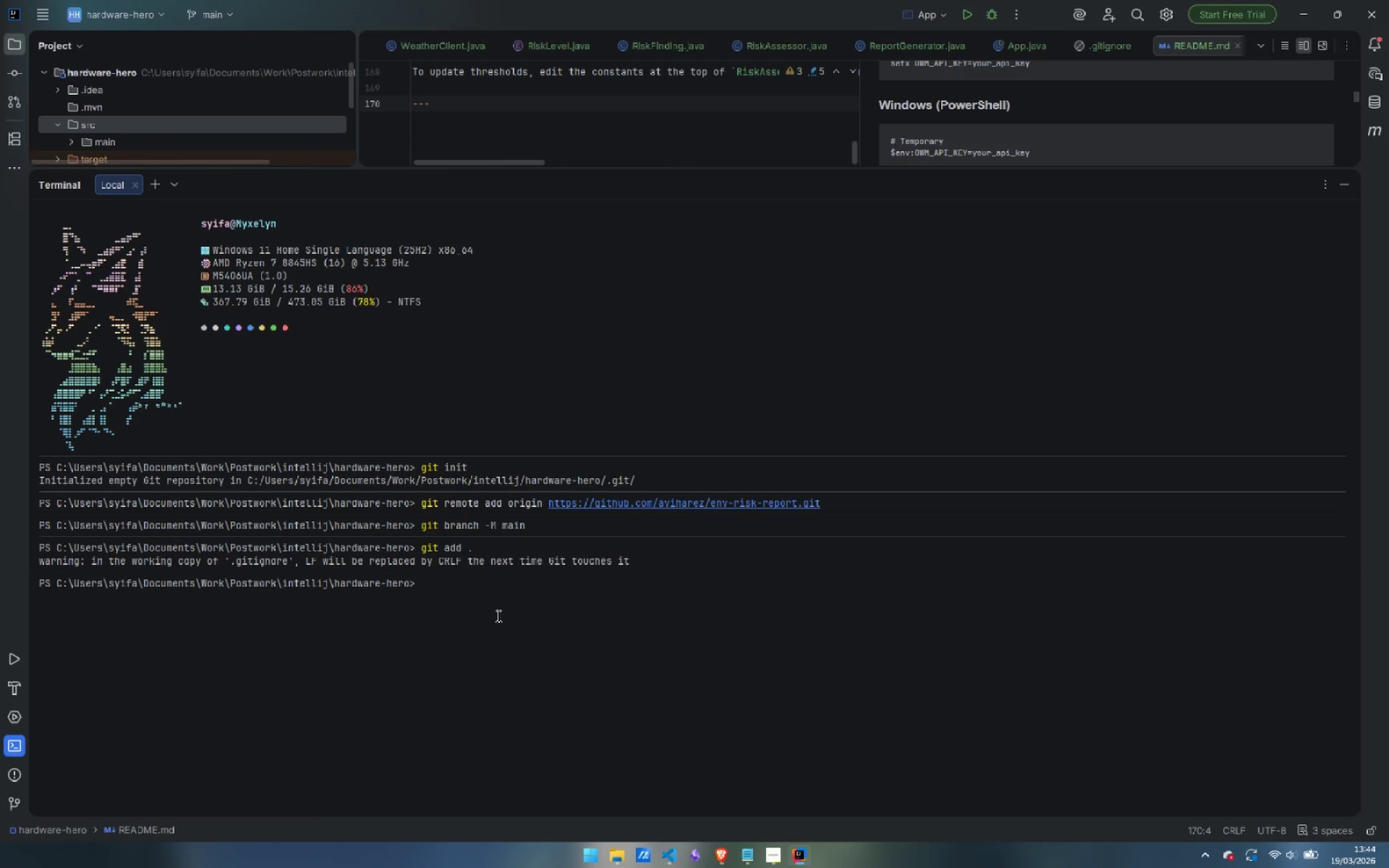 
type(git commit -m ")
 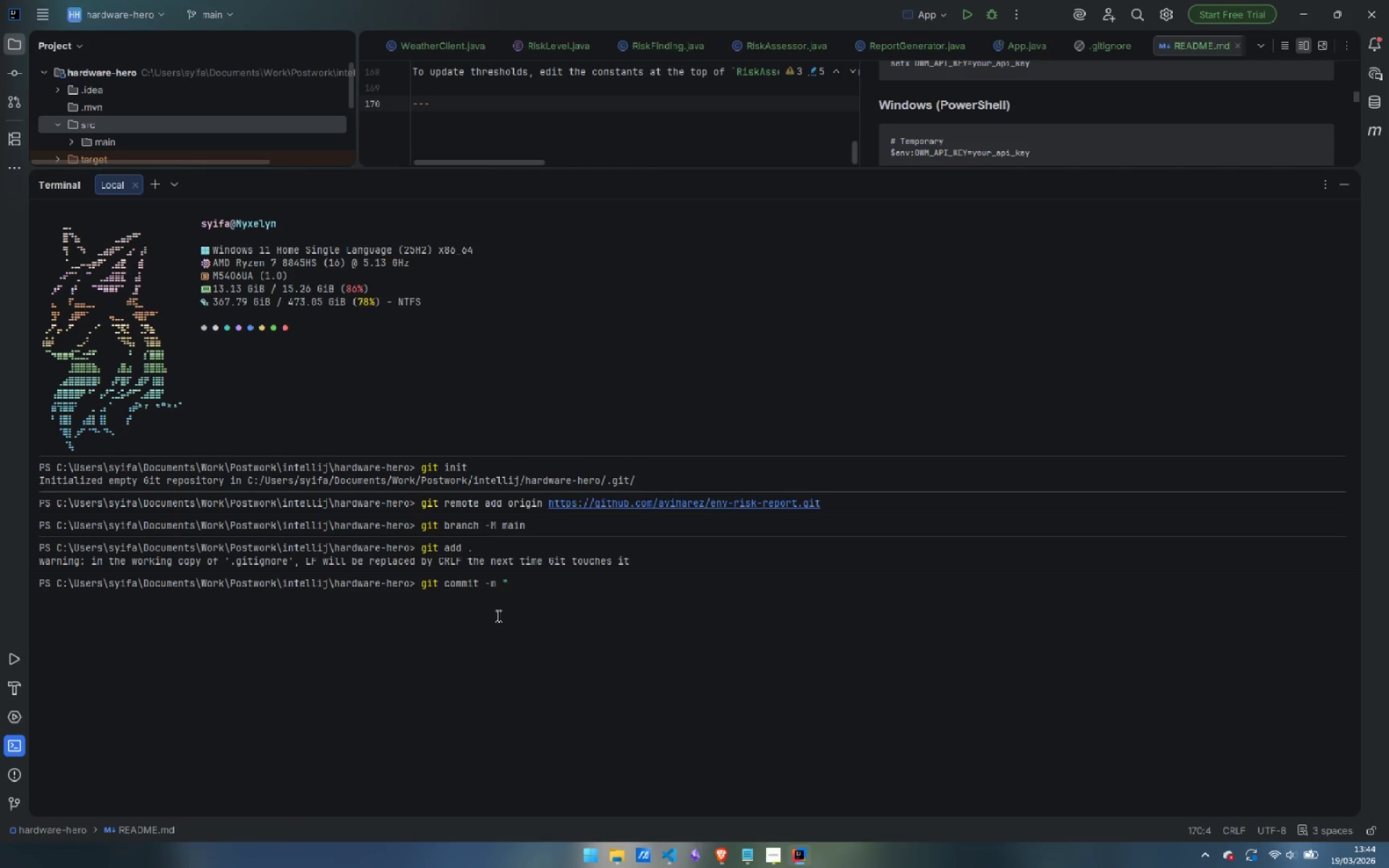 
type(Initial commit")
 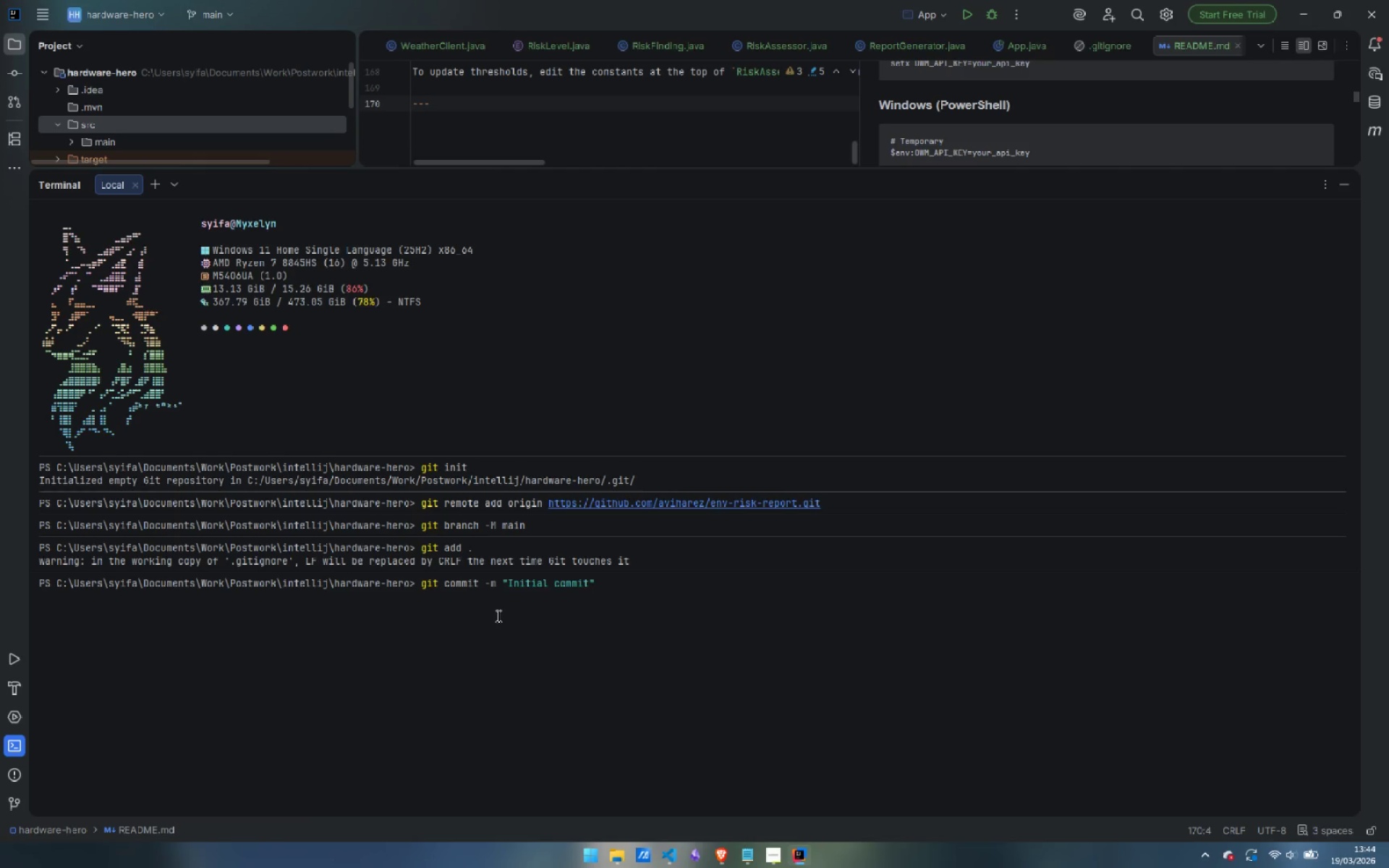 
key(Enter)
 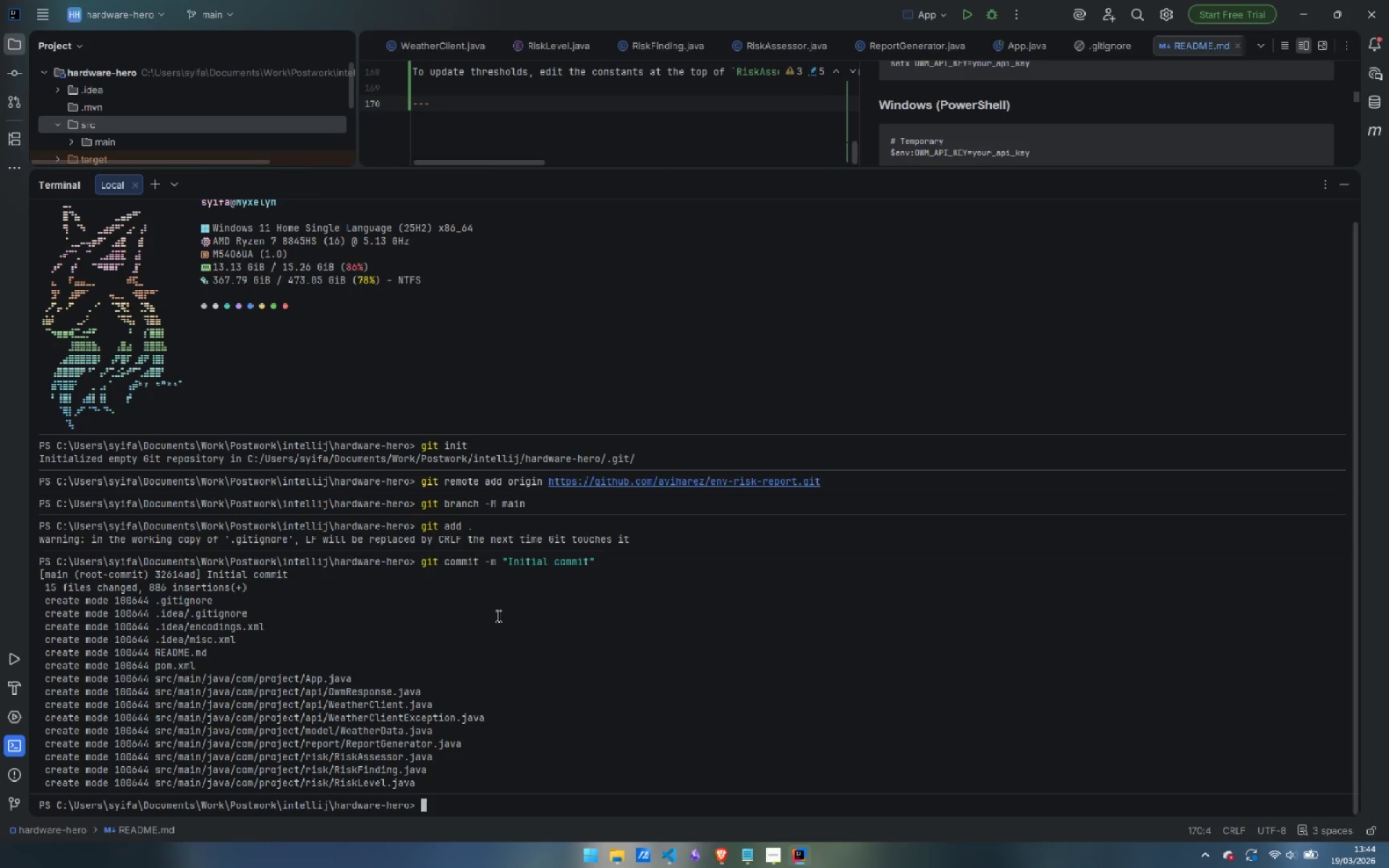 
type(git push -u origin main)
 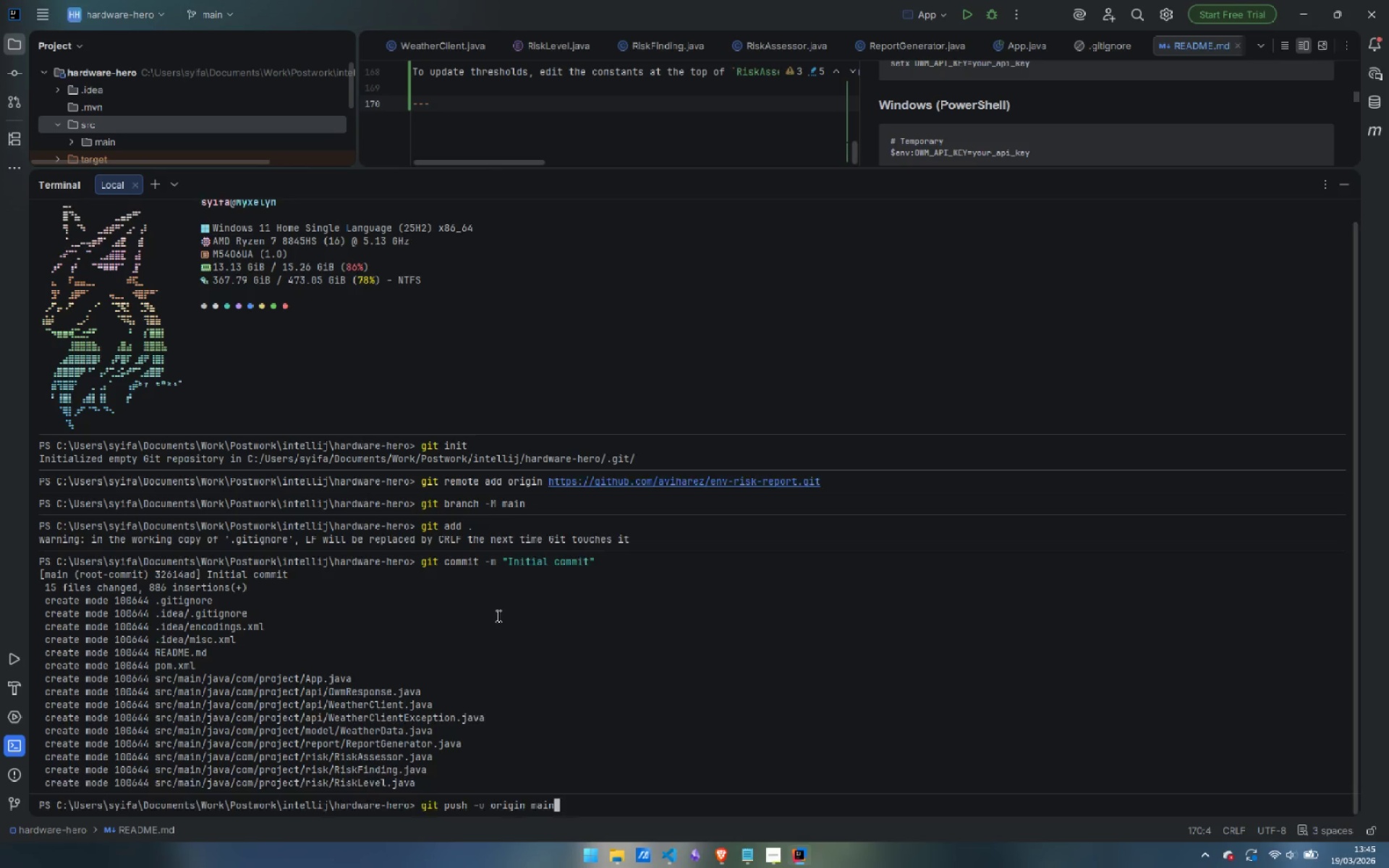 
key(Enter)
 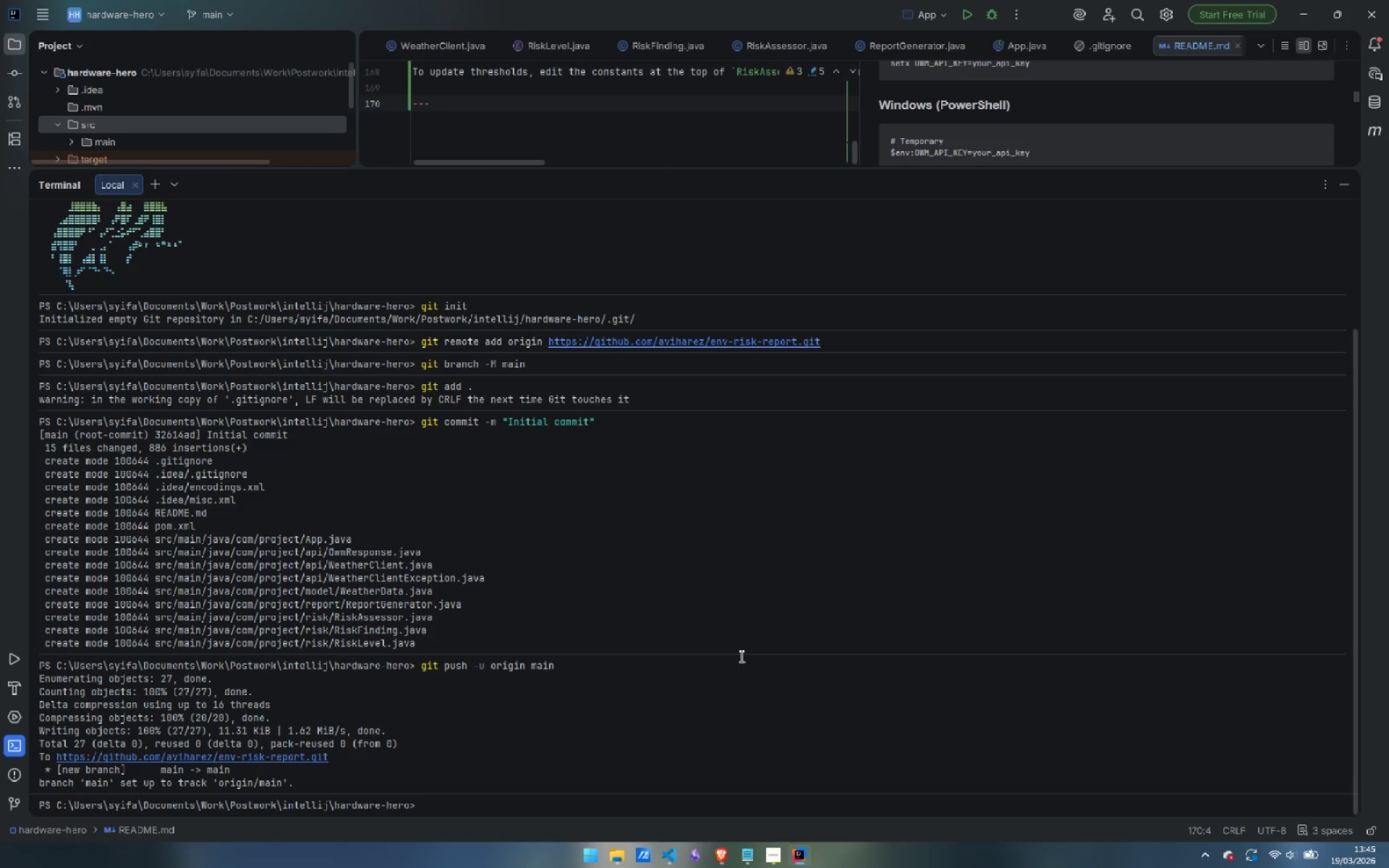 
wait(24.11)
 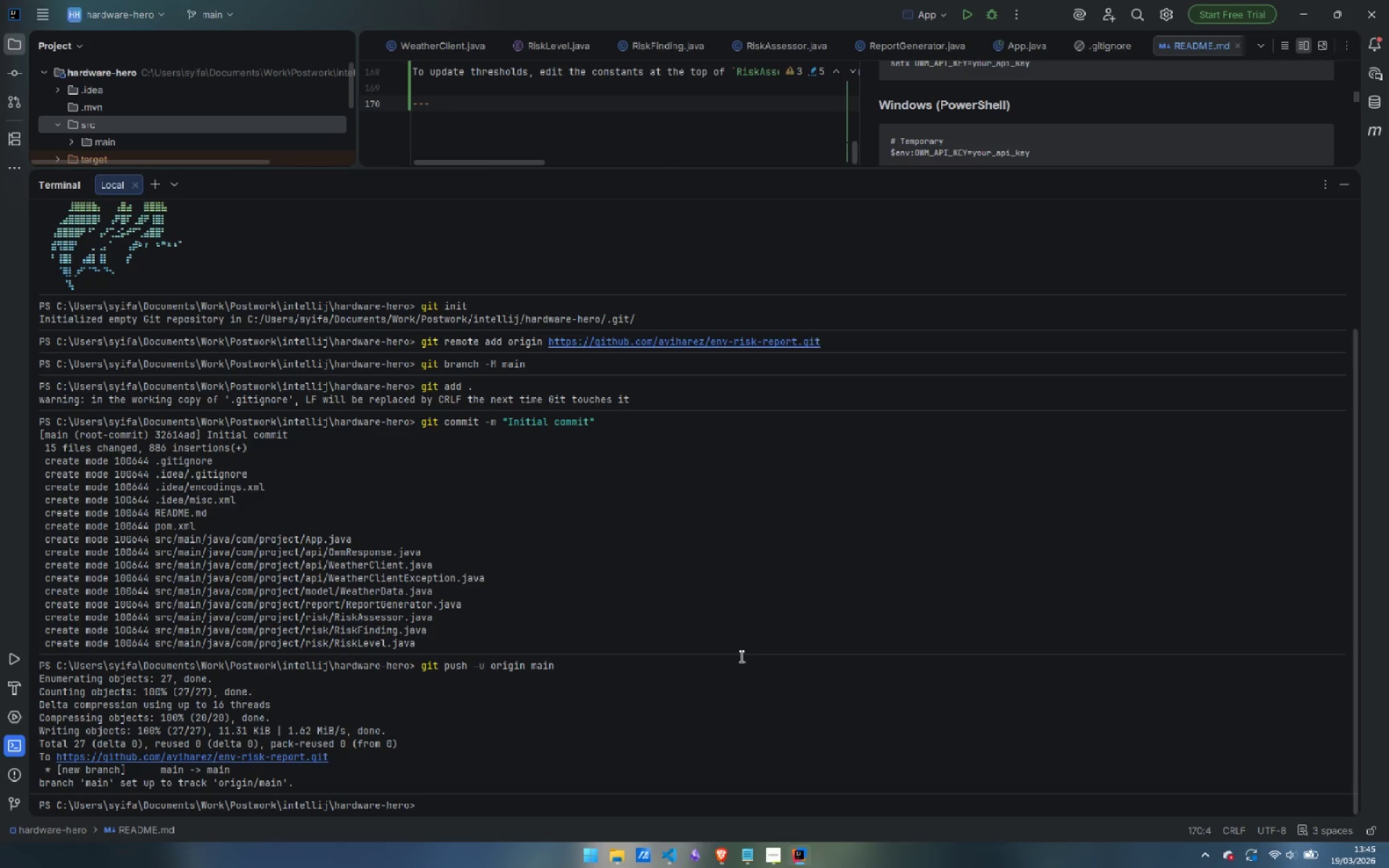 
left_click([796, 778])
 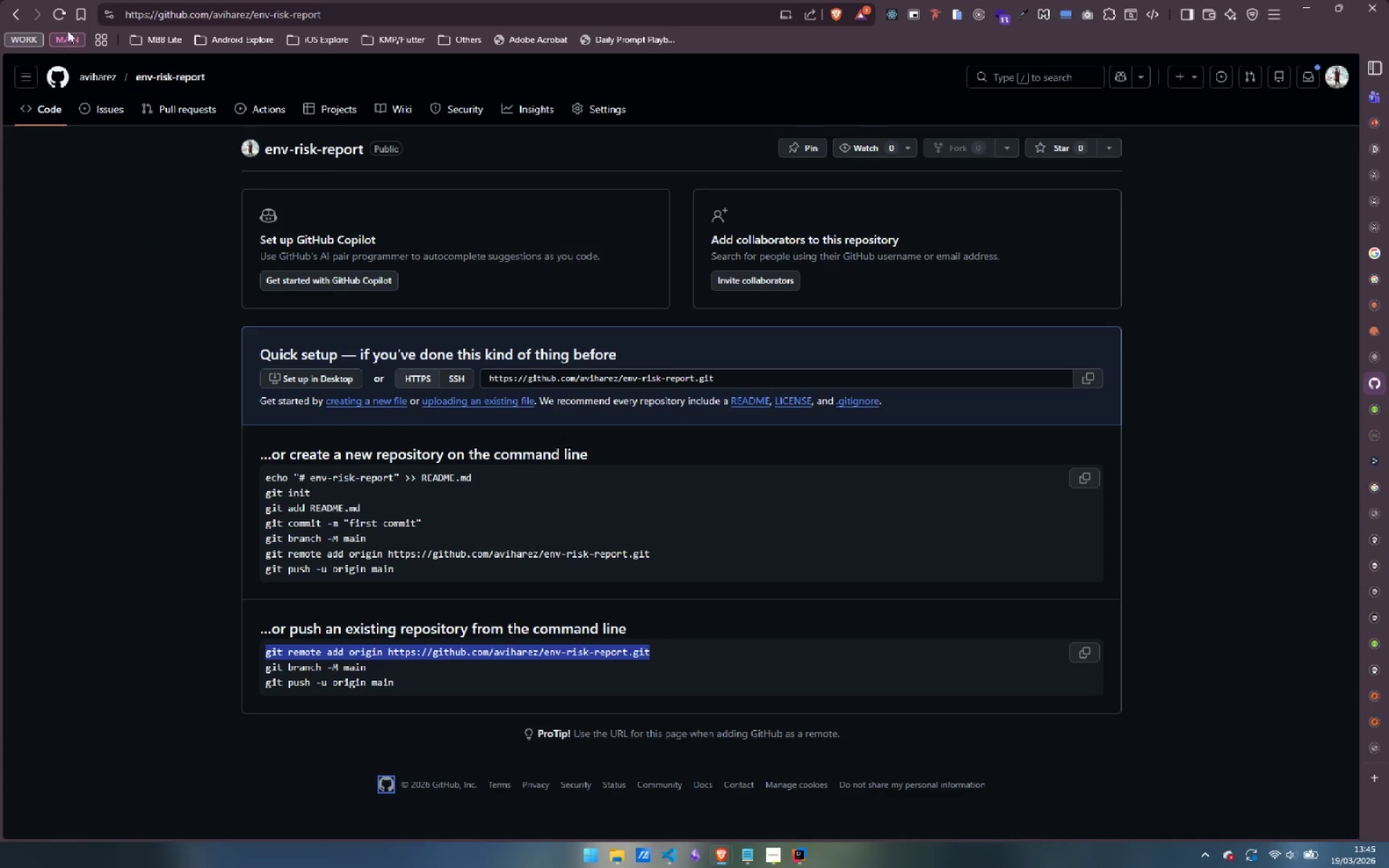 
left_click([58, 13])
 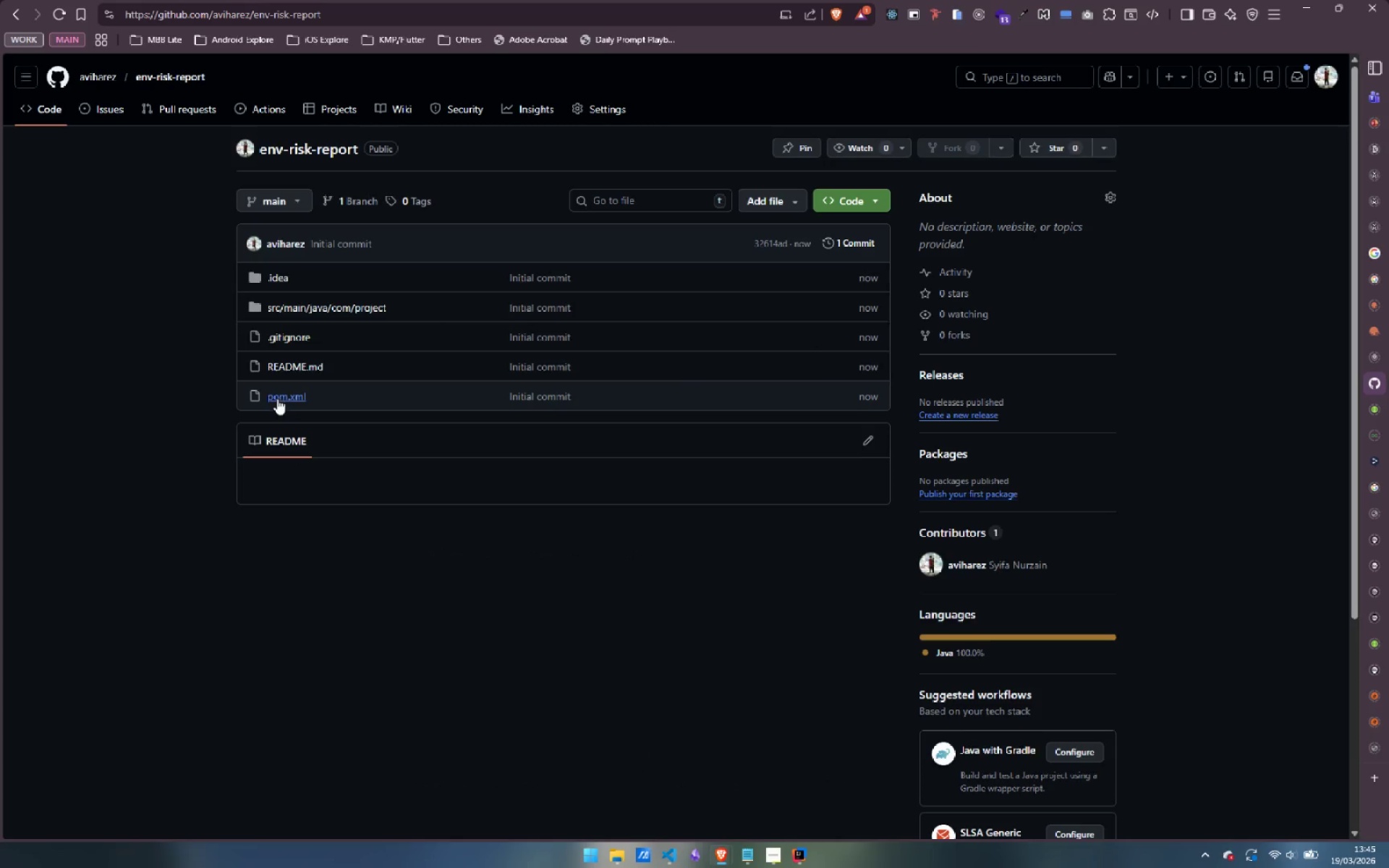 
wait(7.2)
 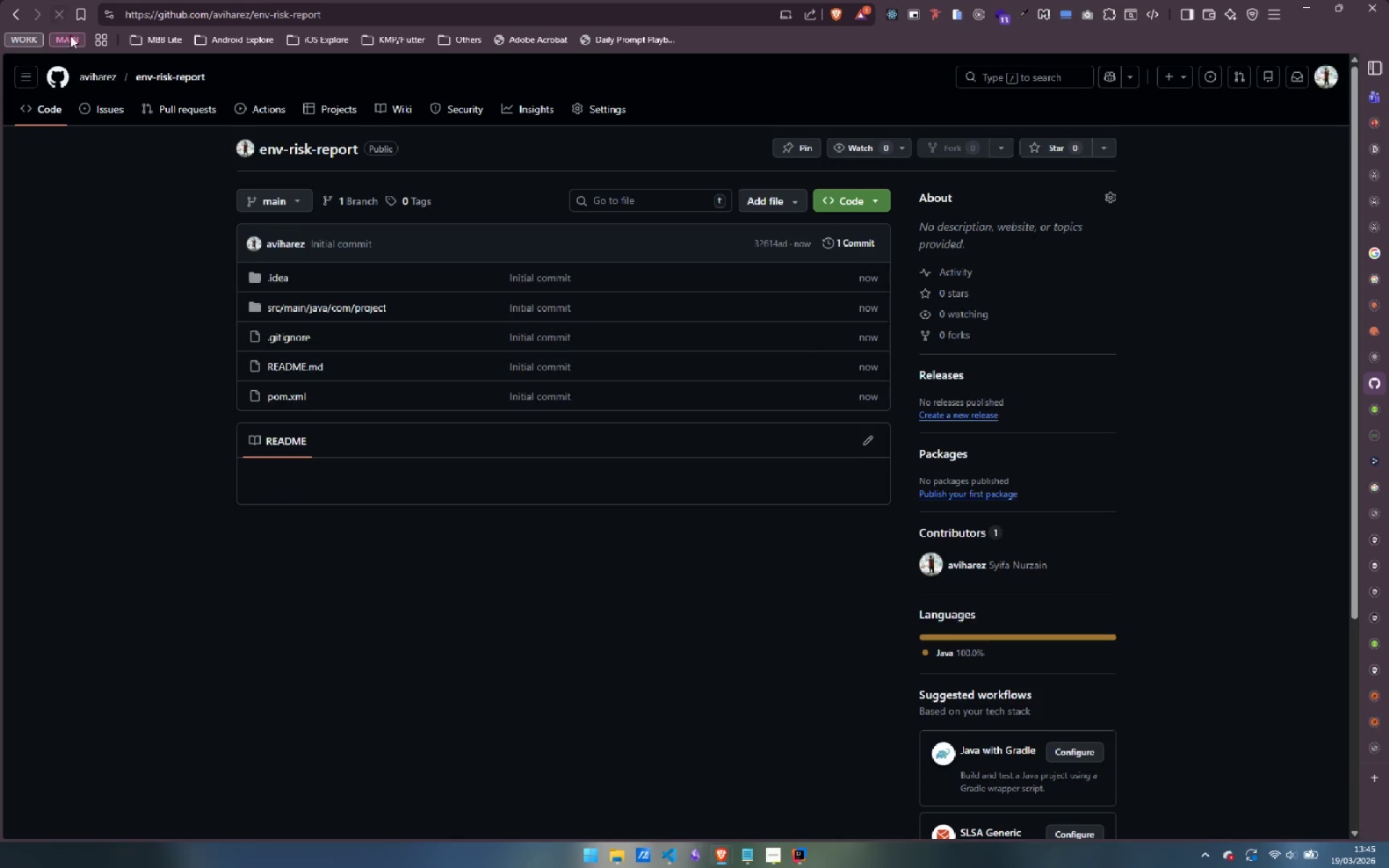 
left_click([62, 18])
 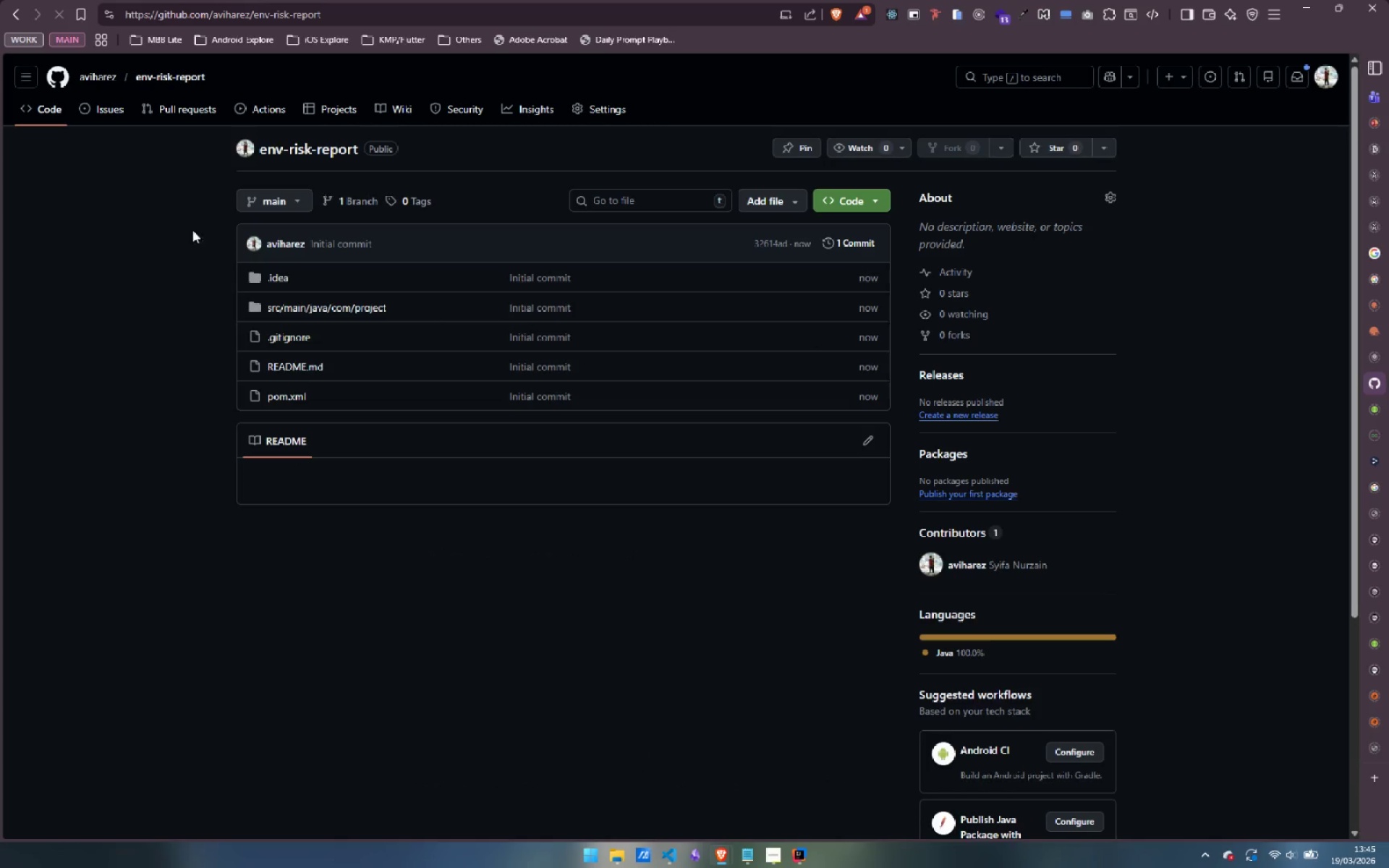 
left_click([288, 367])
 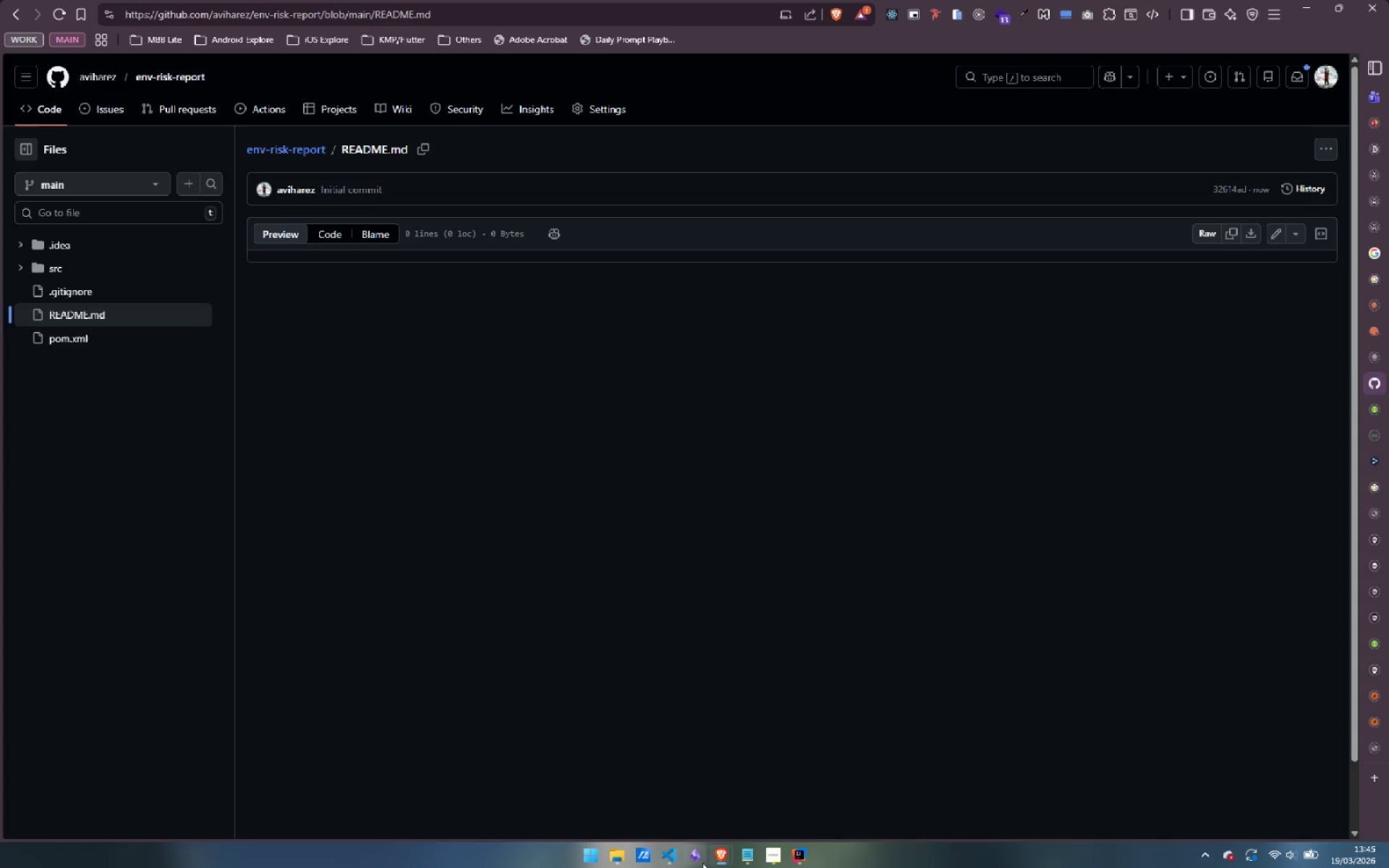 
left_click([801, 856])
 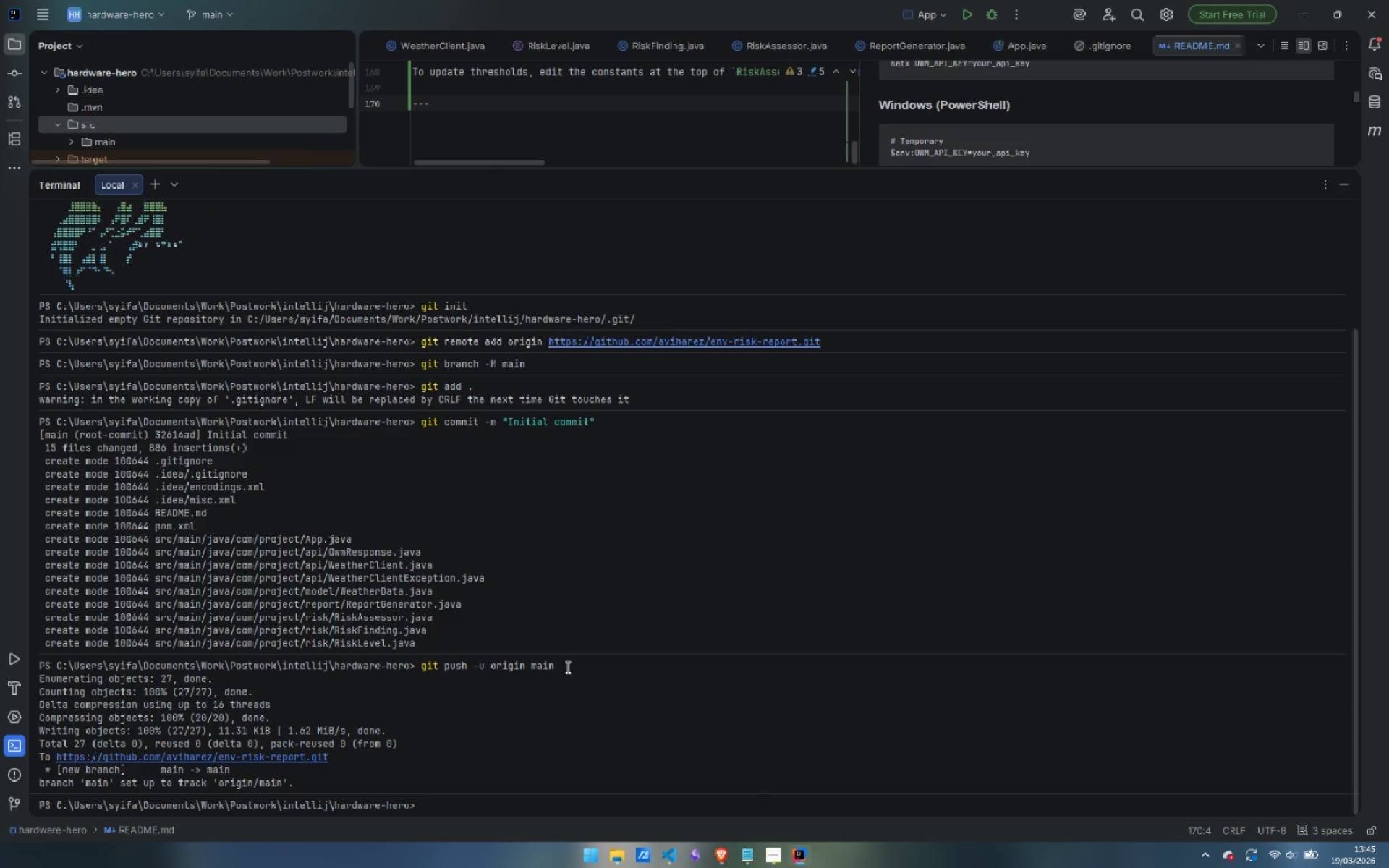 
wait(6.05)
 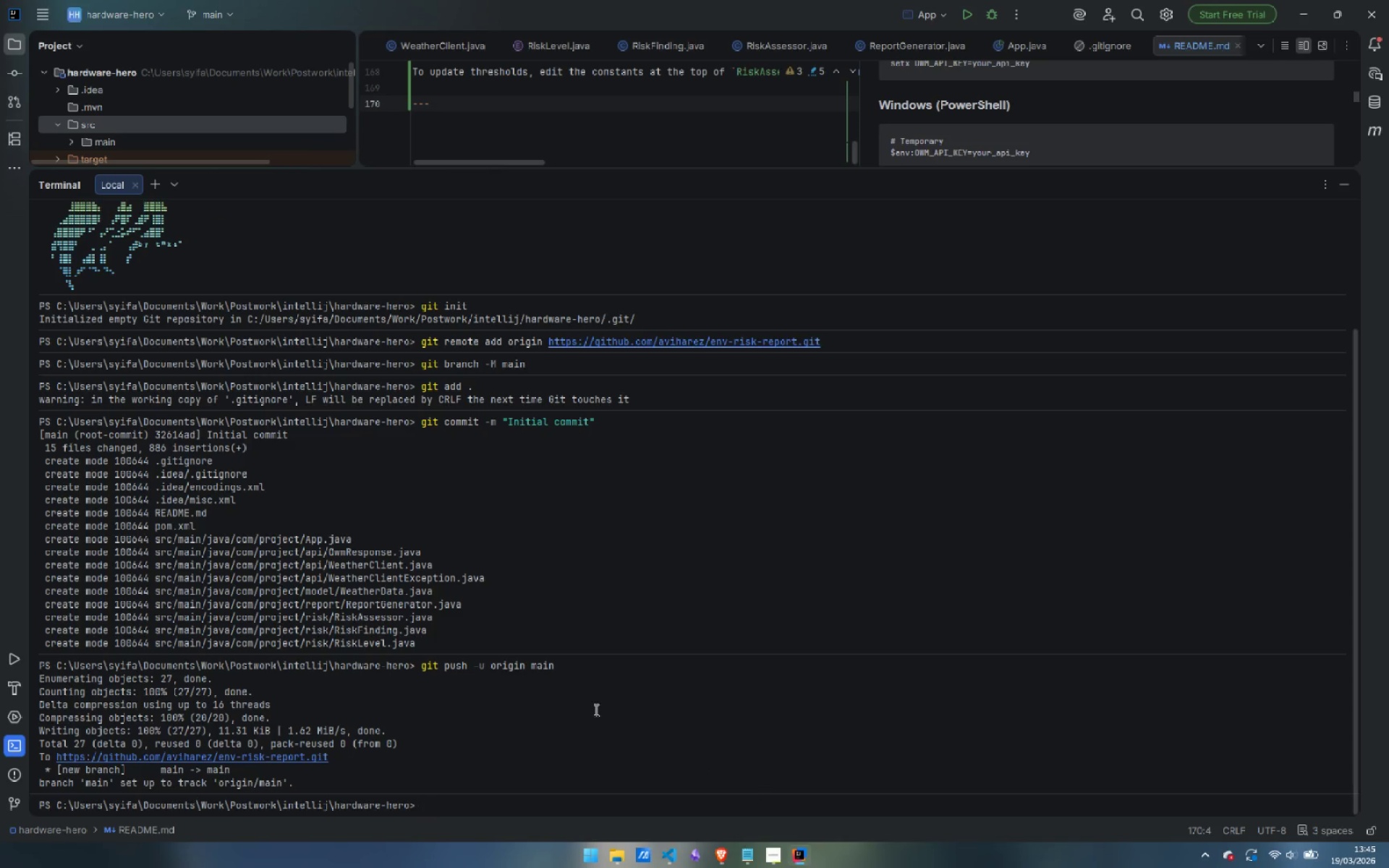 
type(git add .)
 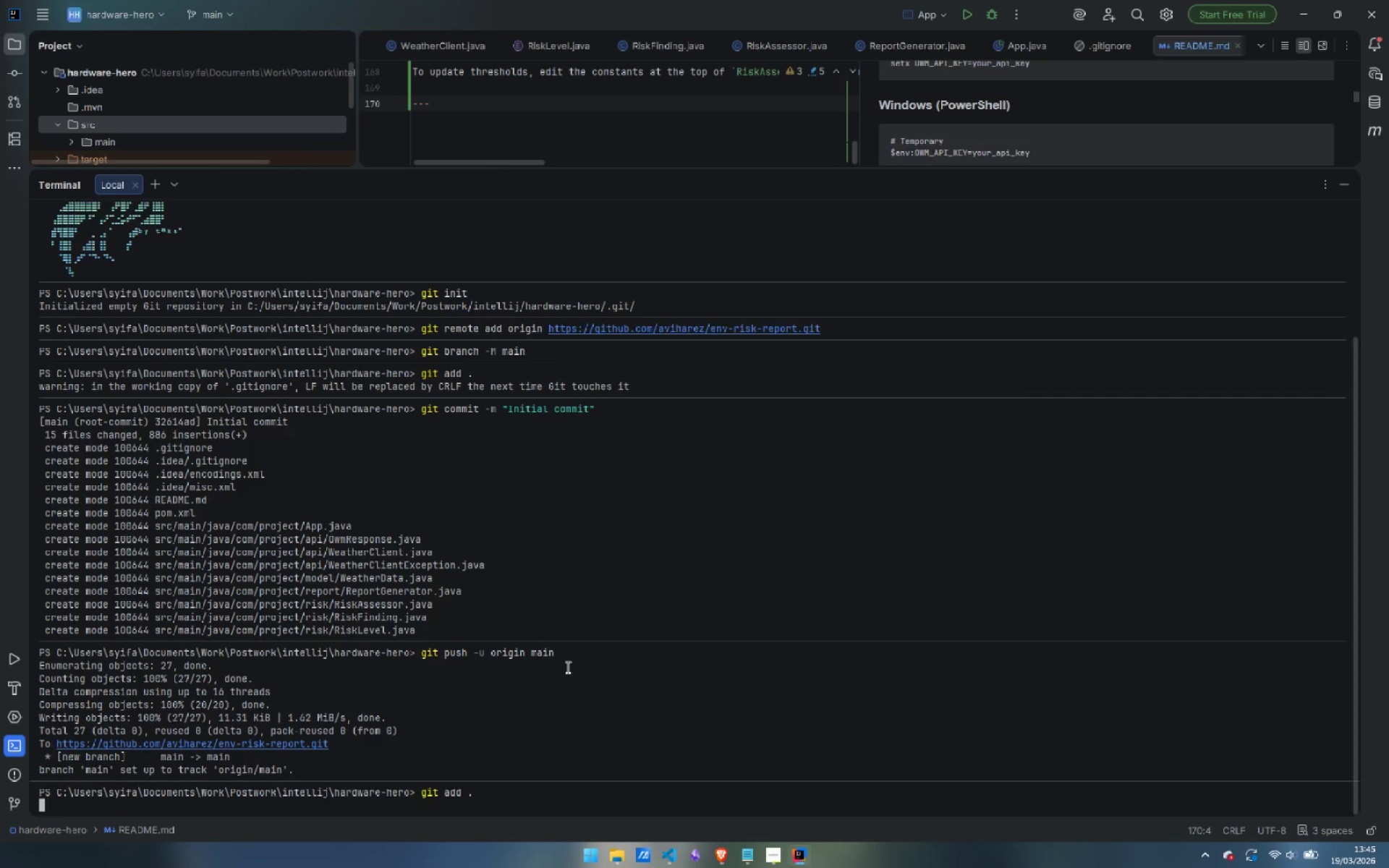 
key(Enter)
 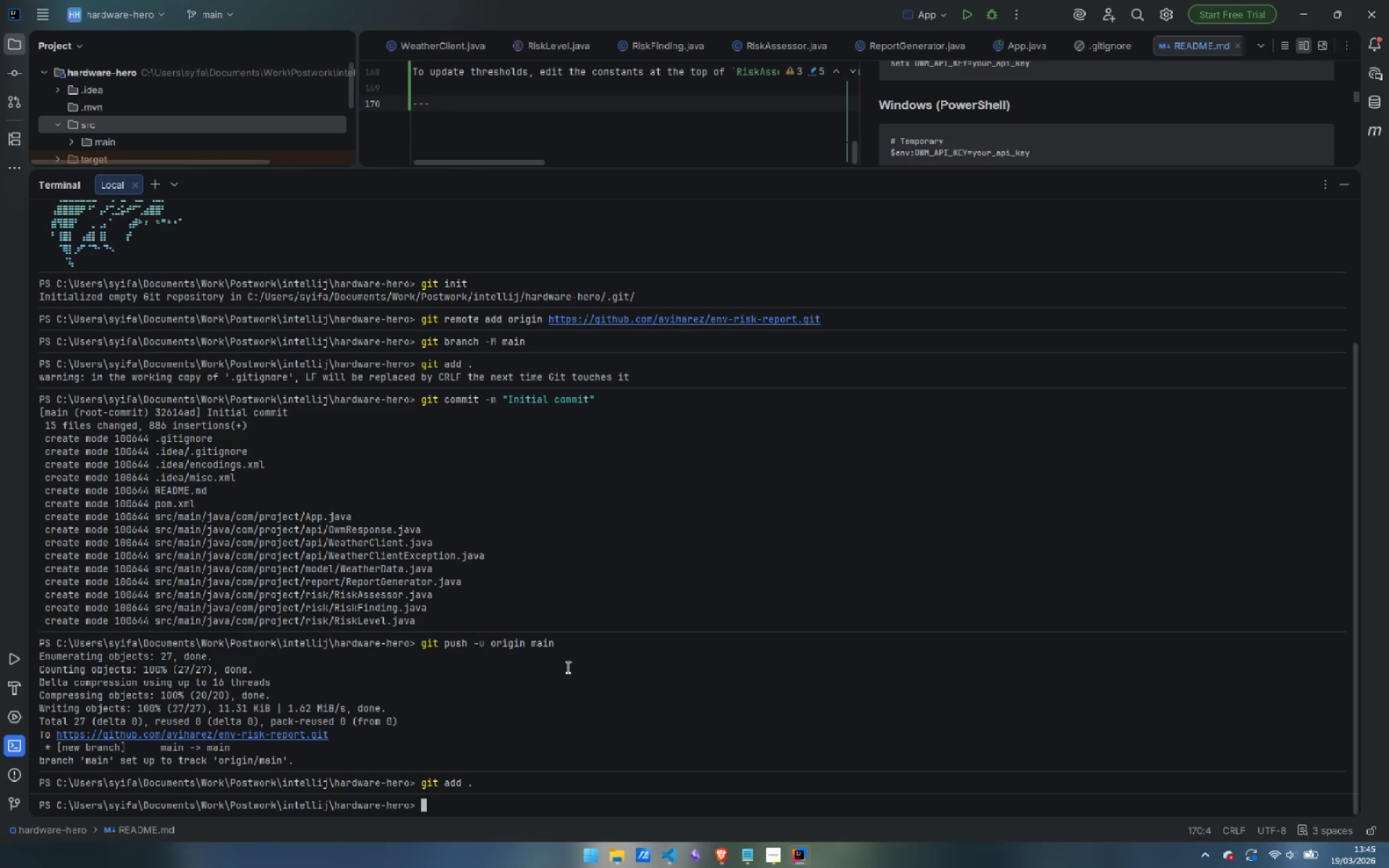 
type(git a)
key(Backspace)
type(commit -m "add readme")
 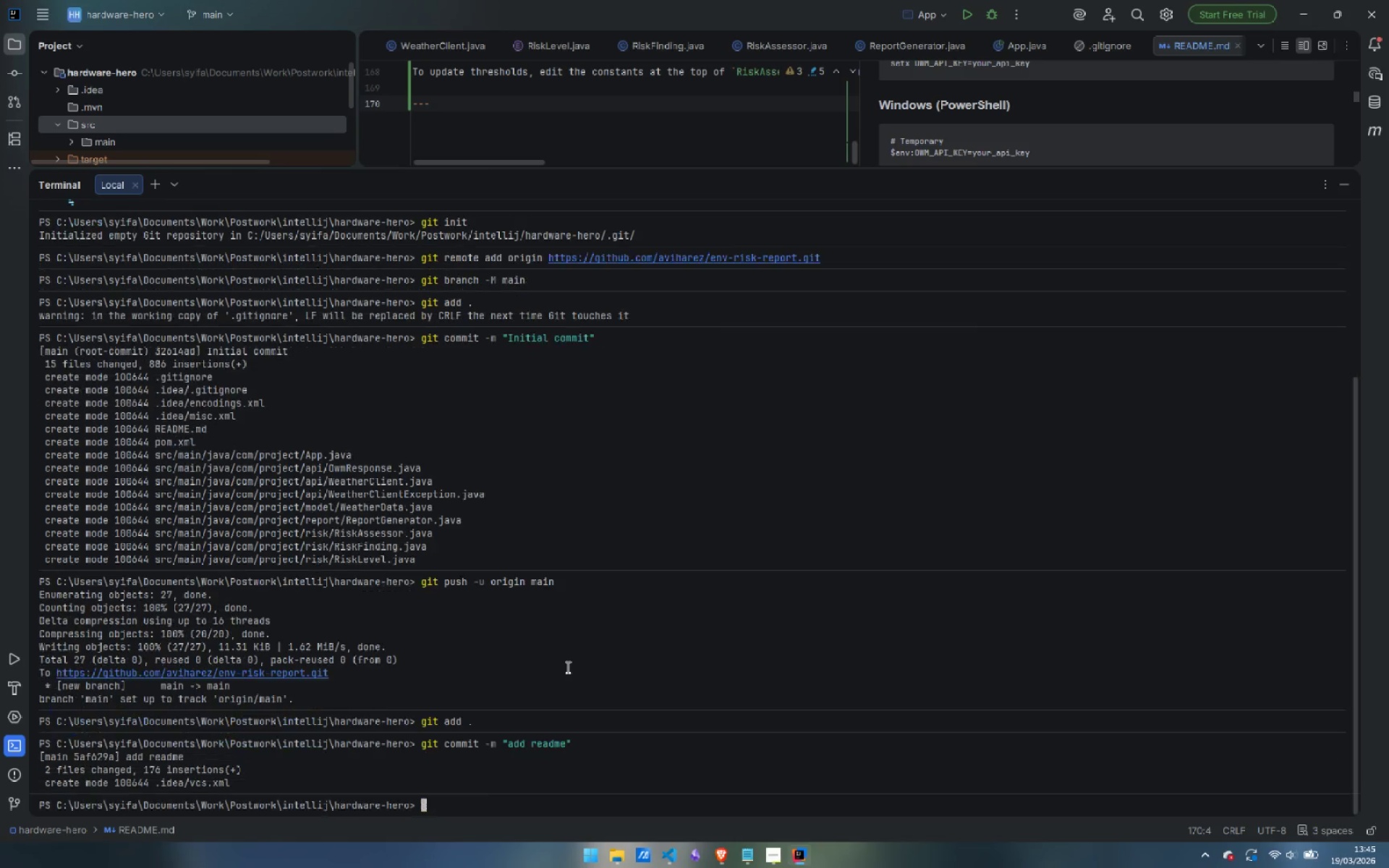 
 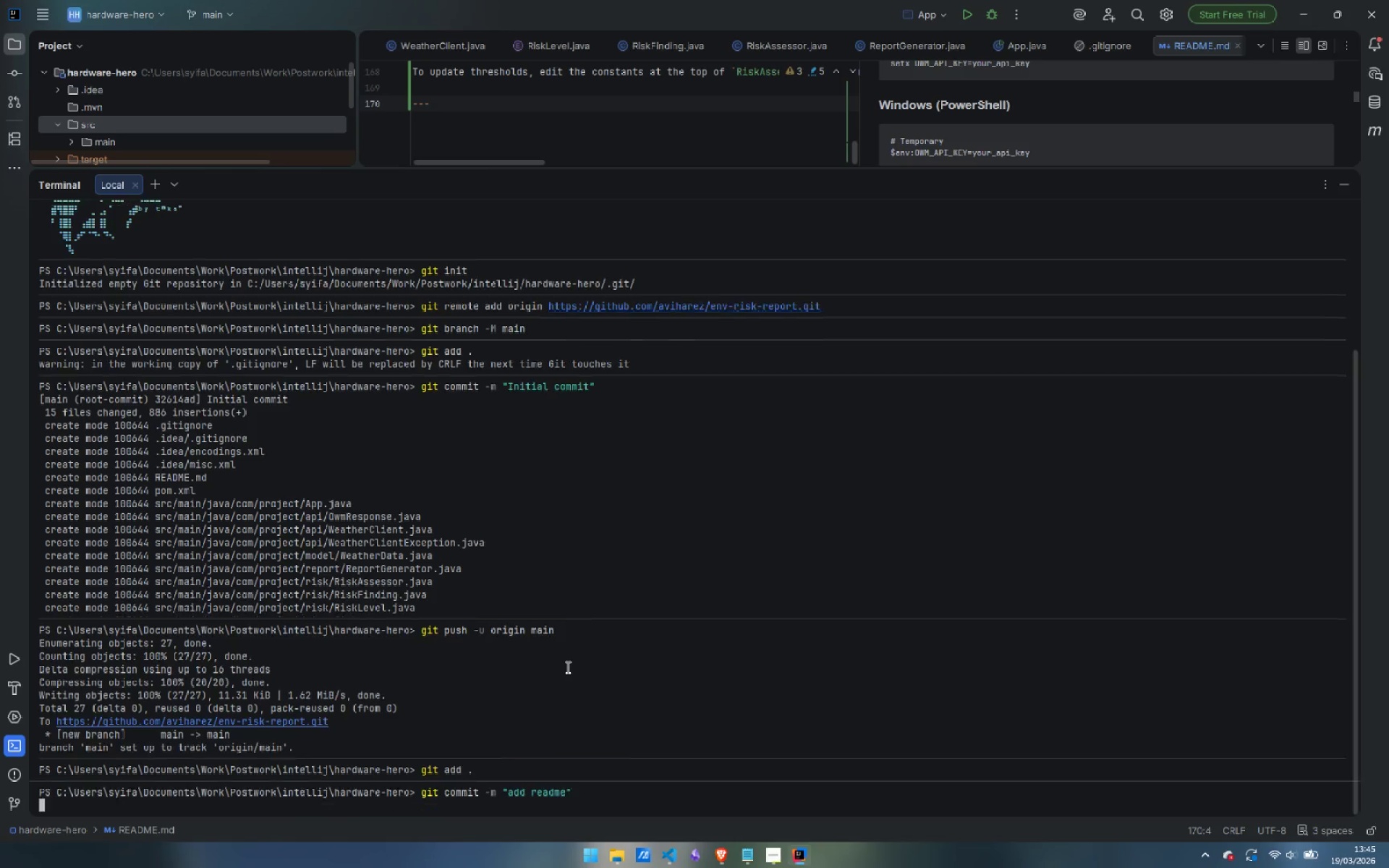 
key(Enter)
 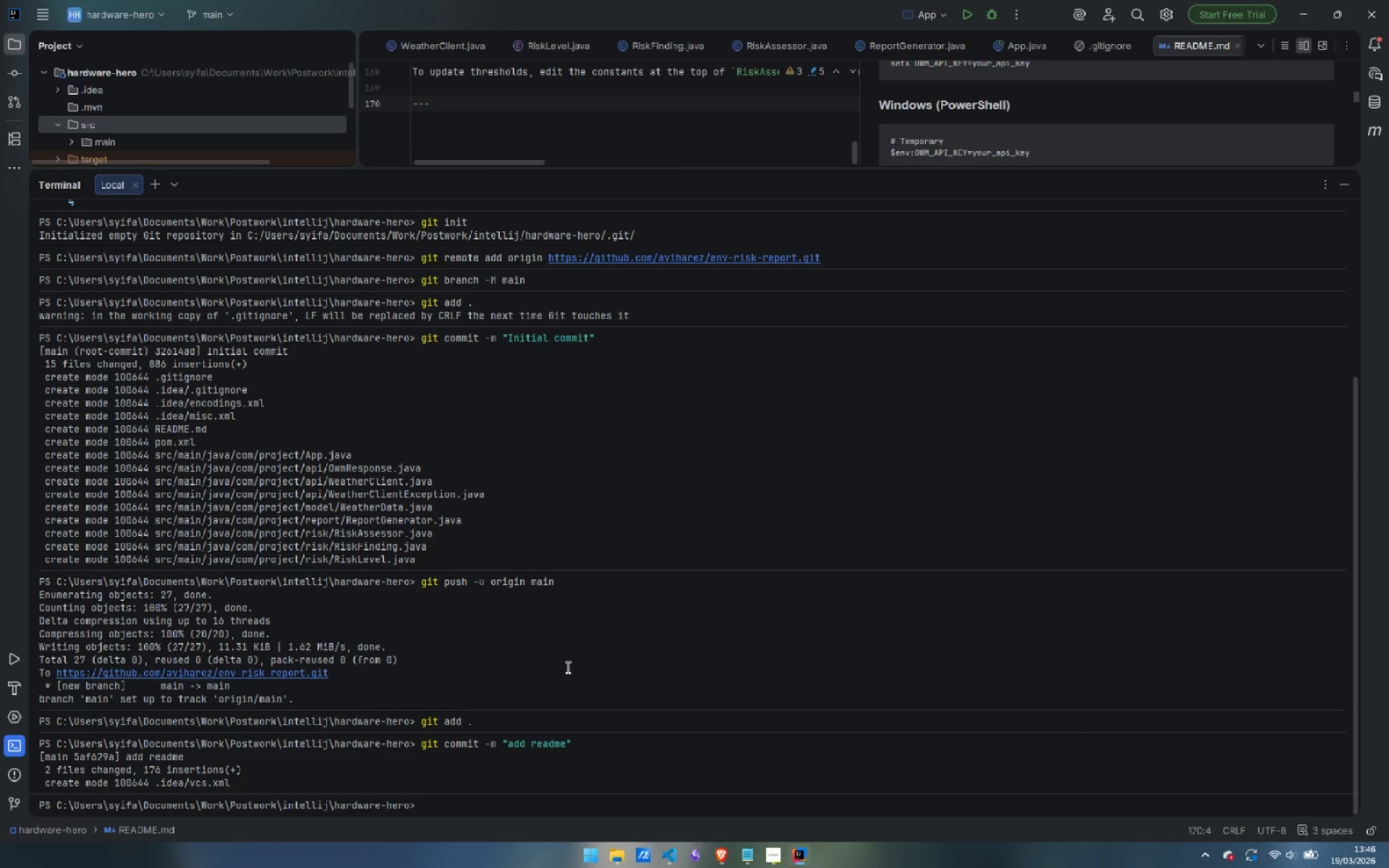 
key(ArrowUp)
 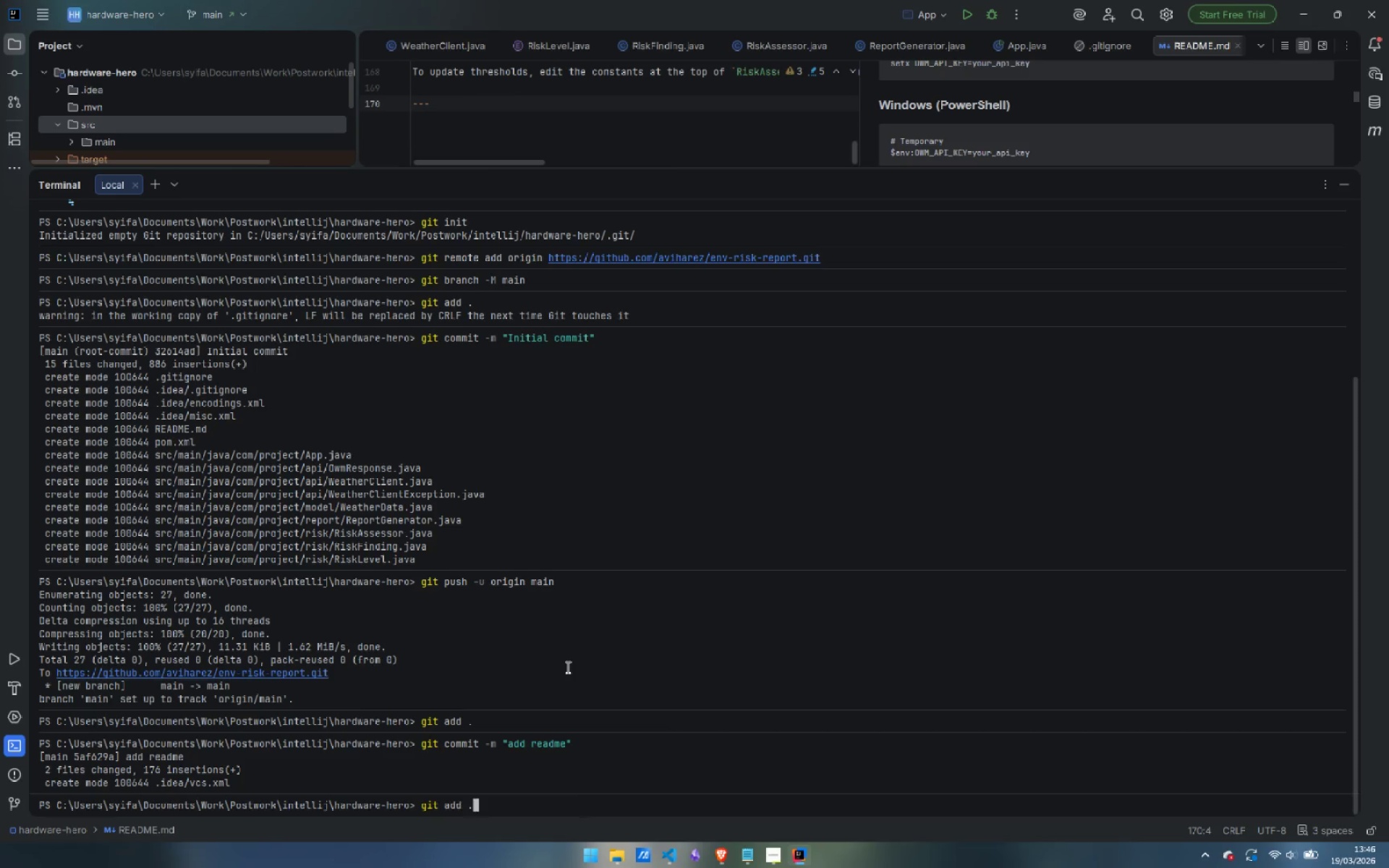 
key(ArrowUp)
 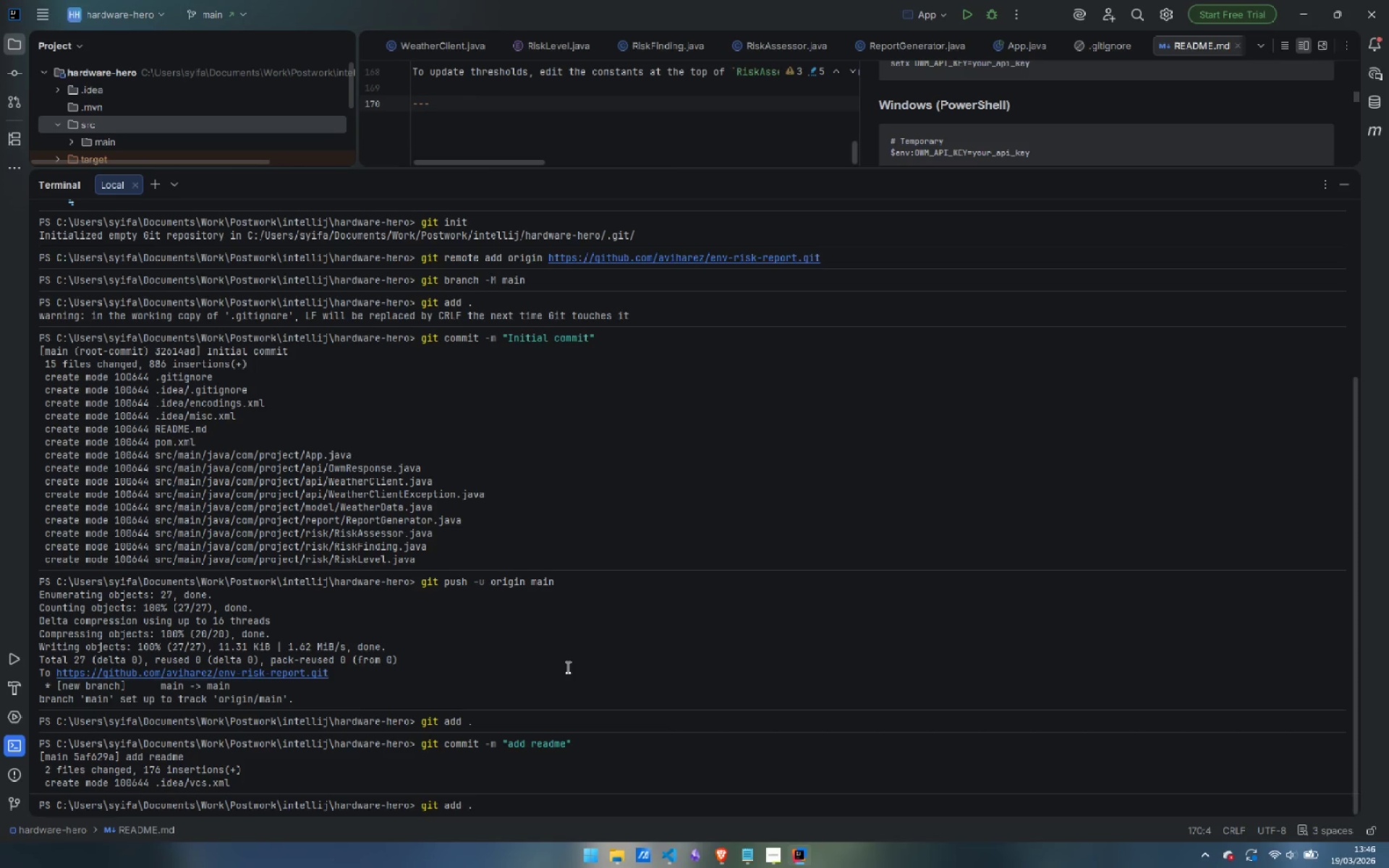 
key(ArrowUp)
 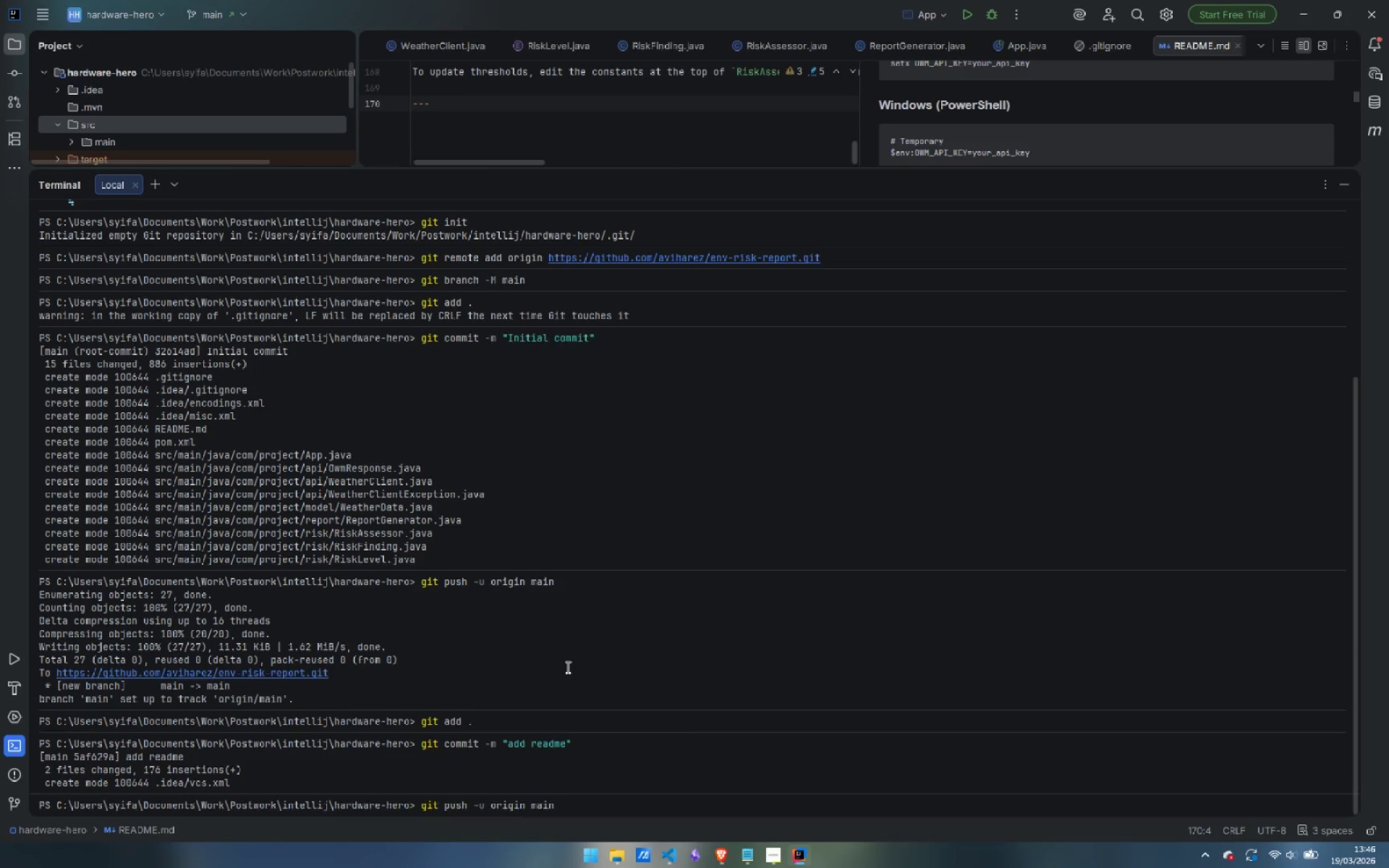 
key(Enter)
 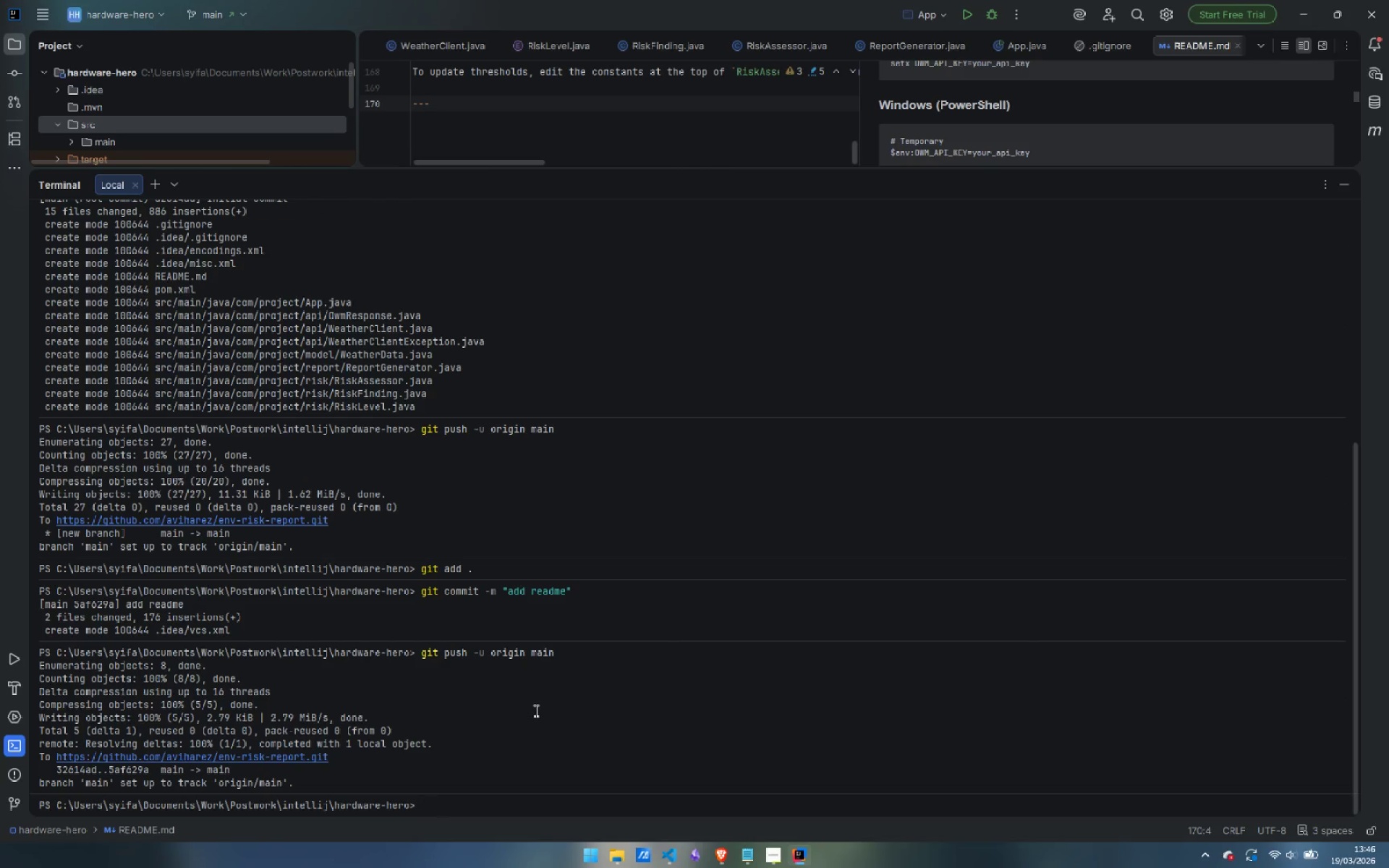 
mouse_move([770, 858])
 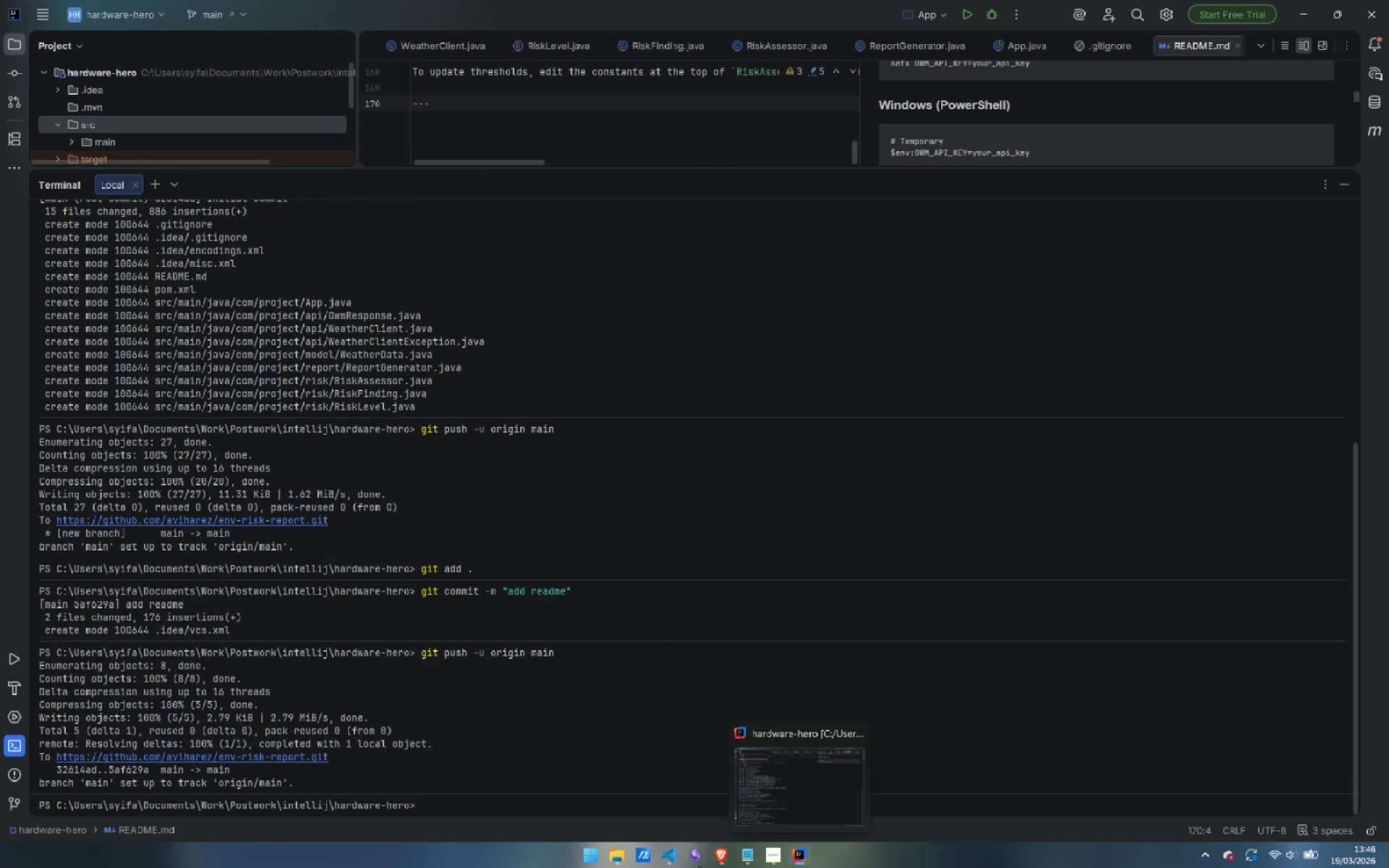 
mouse_move([718, 849])
 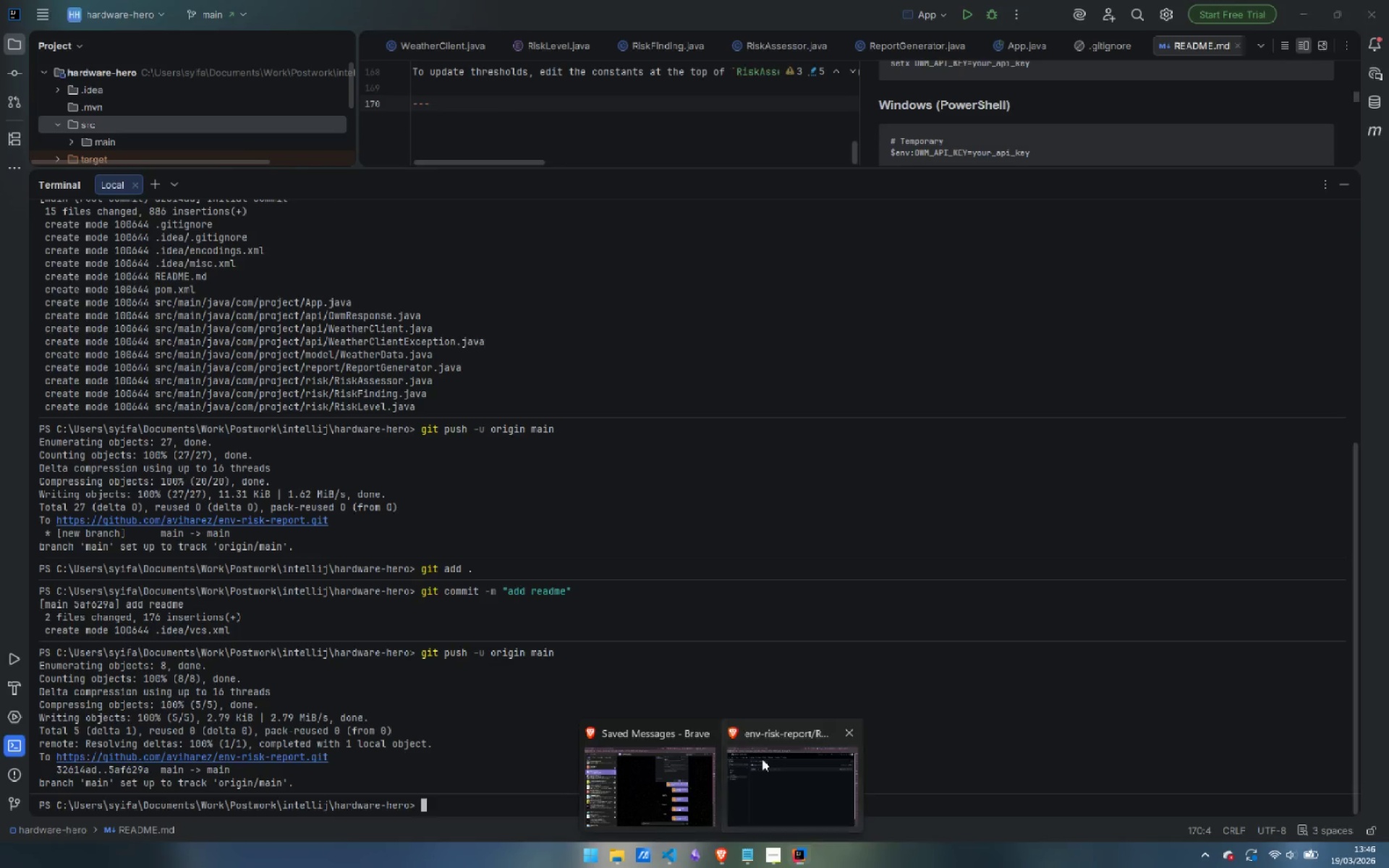 
left_click([762, 759])
 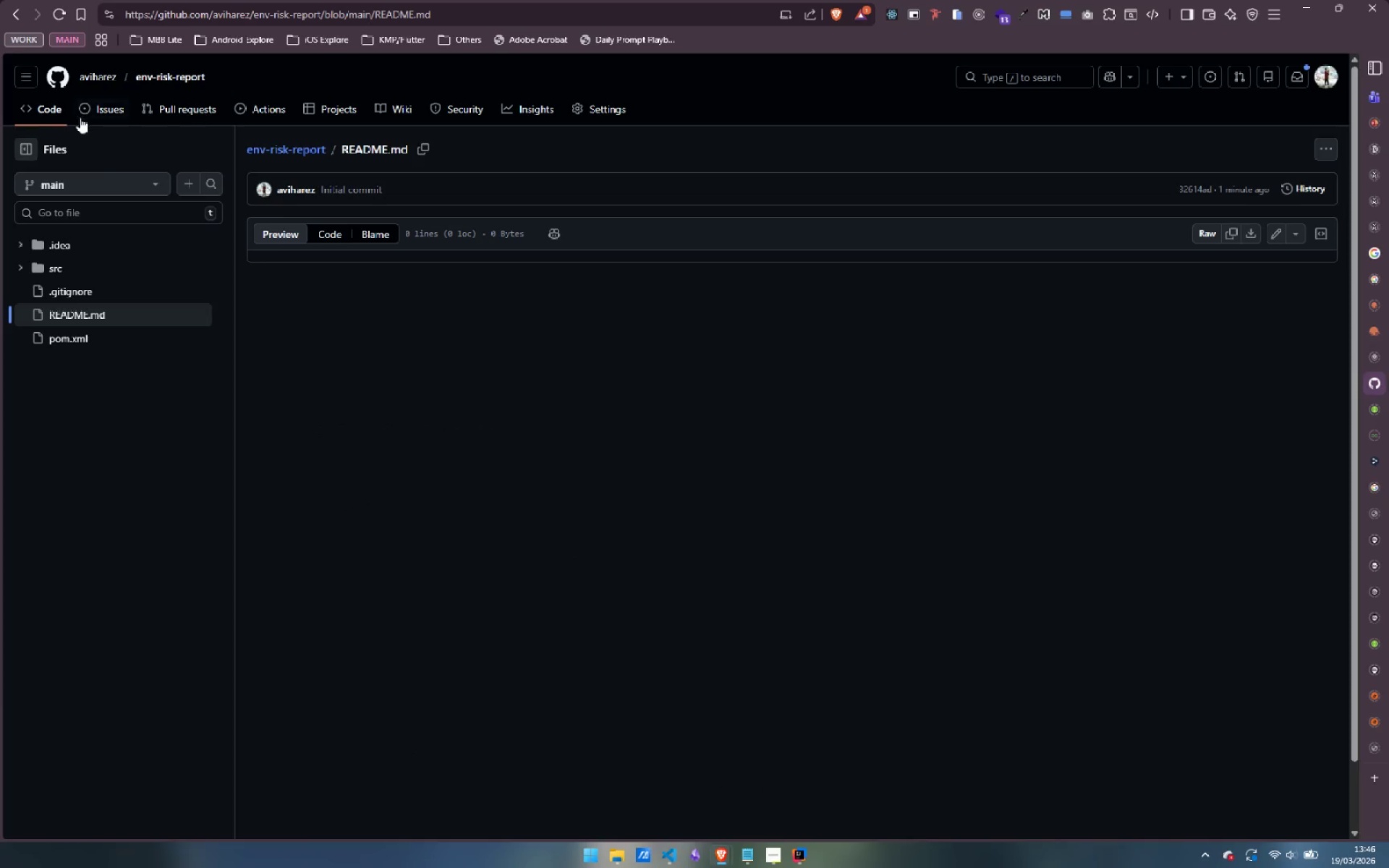 
left_click([46, 112])
 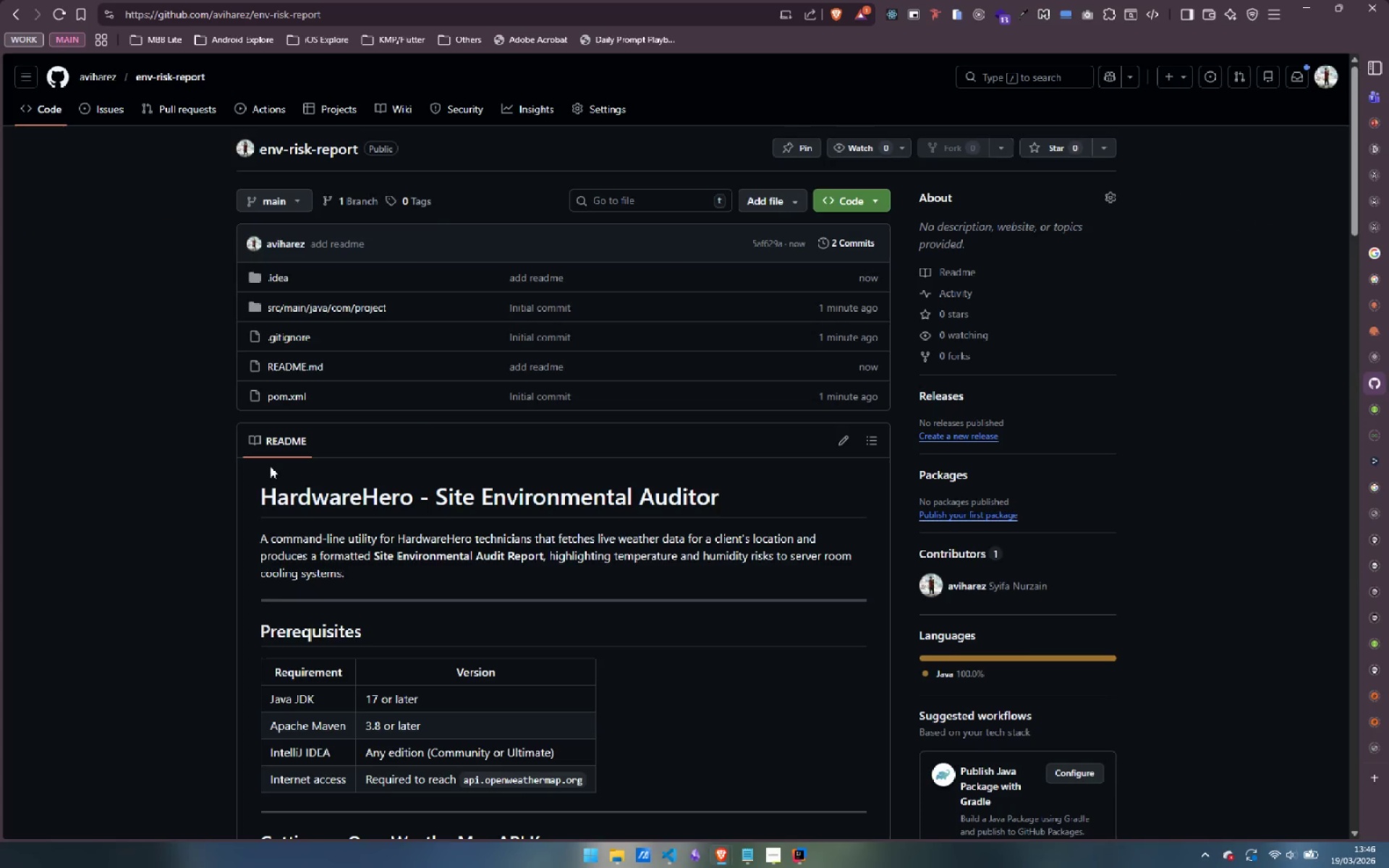 
wait(5.16)
 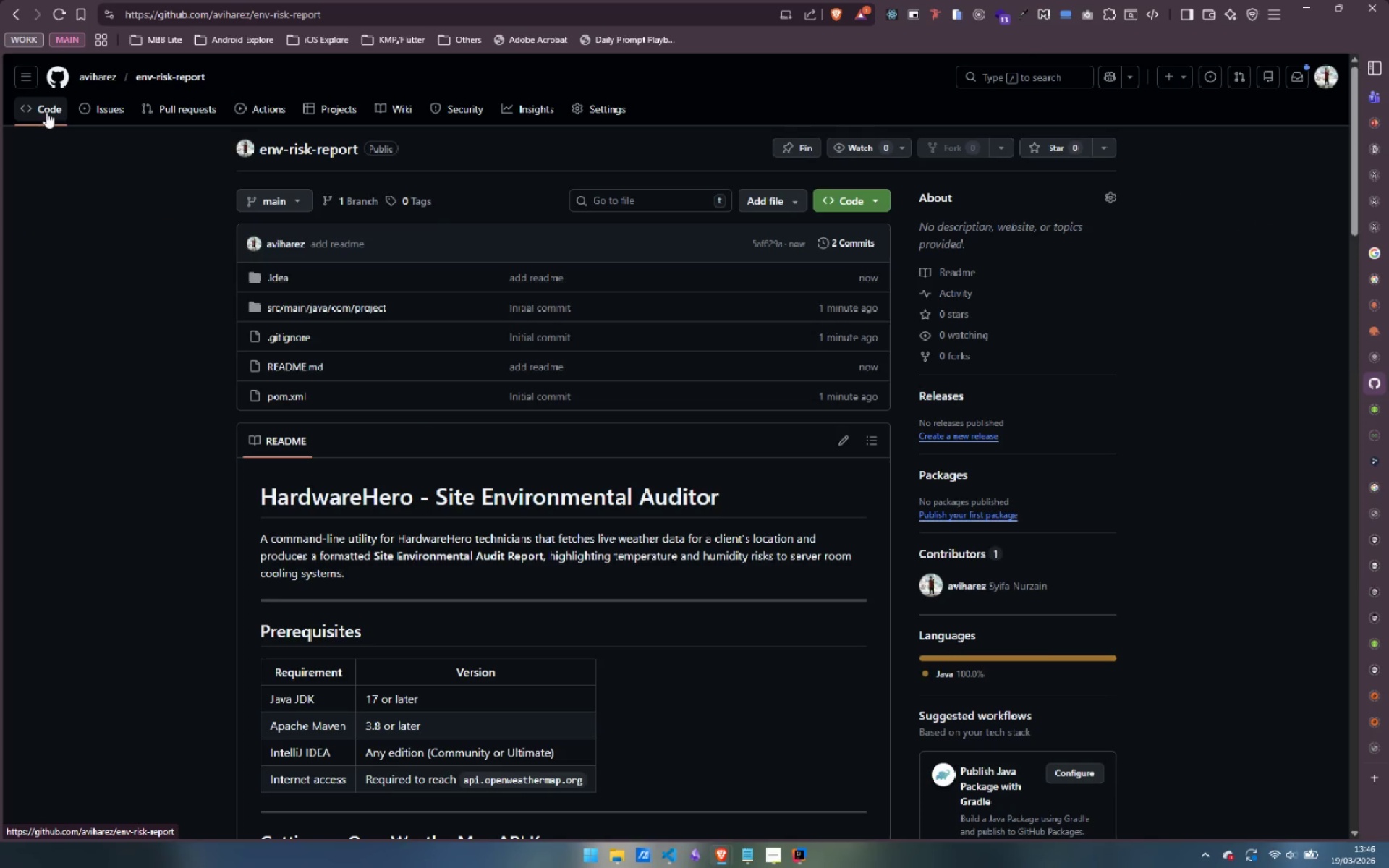 
scroll: coordinate [57, 432], scroll_direction: down, amount: 4.0
 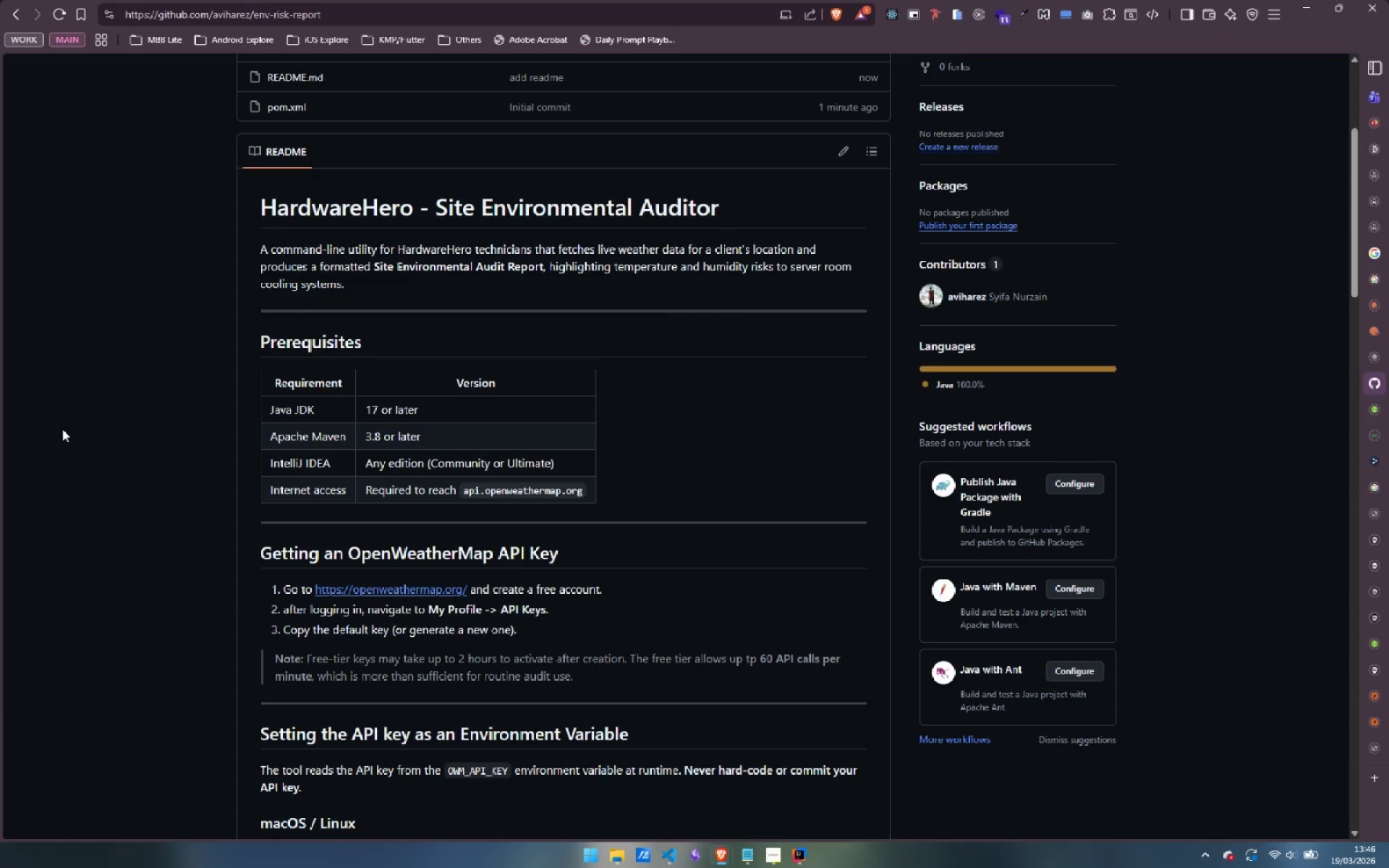 
wait(8.57)
 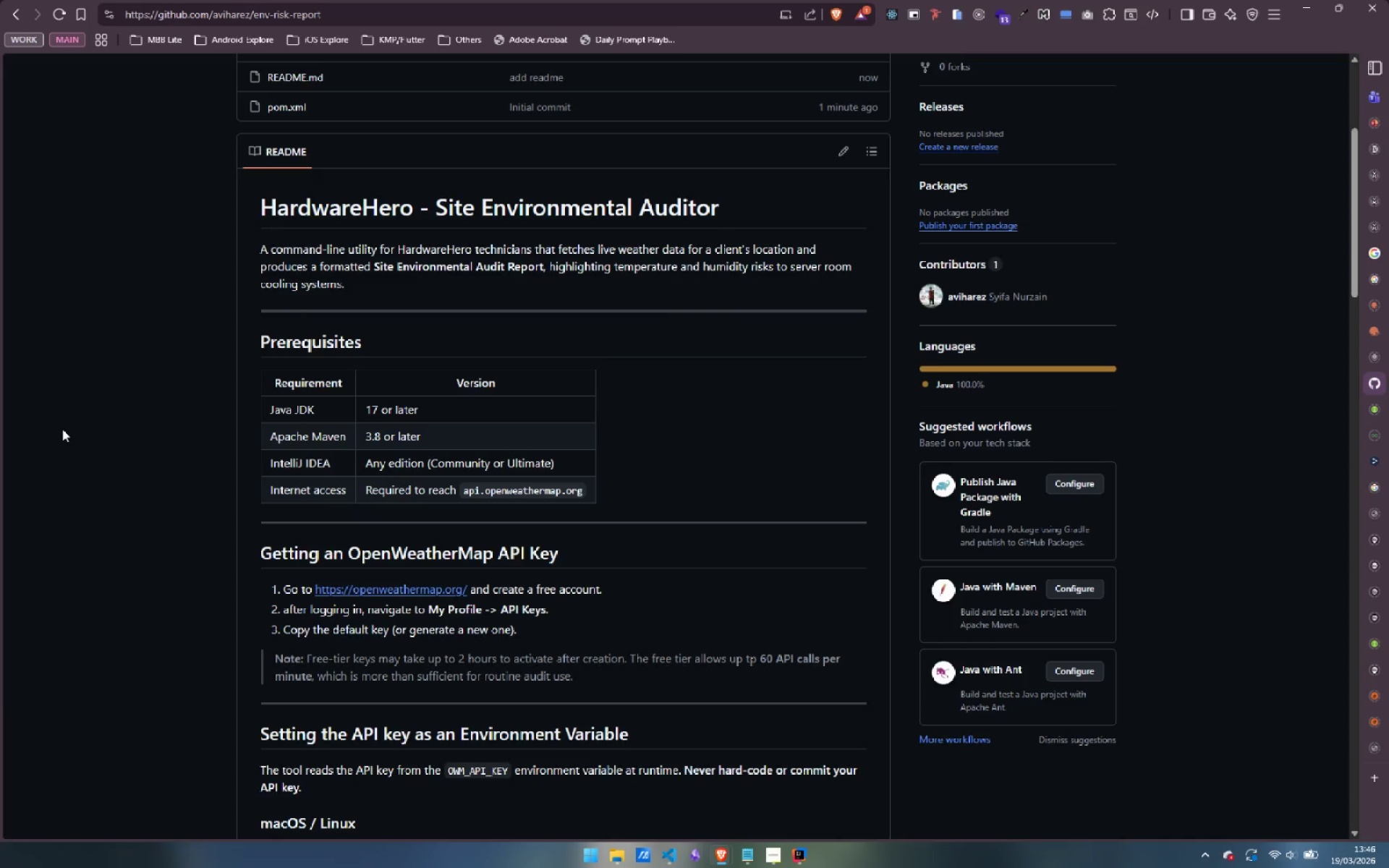 
scroll: coordinate [314, 419], scroll_direction: up, amount: 5.0
 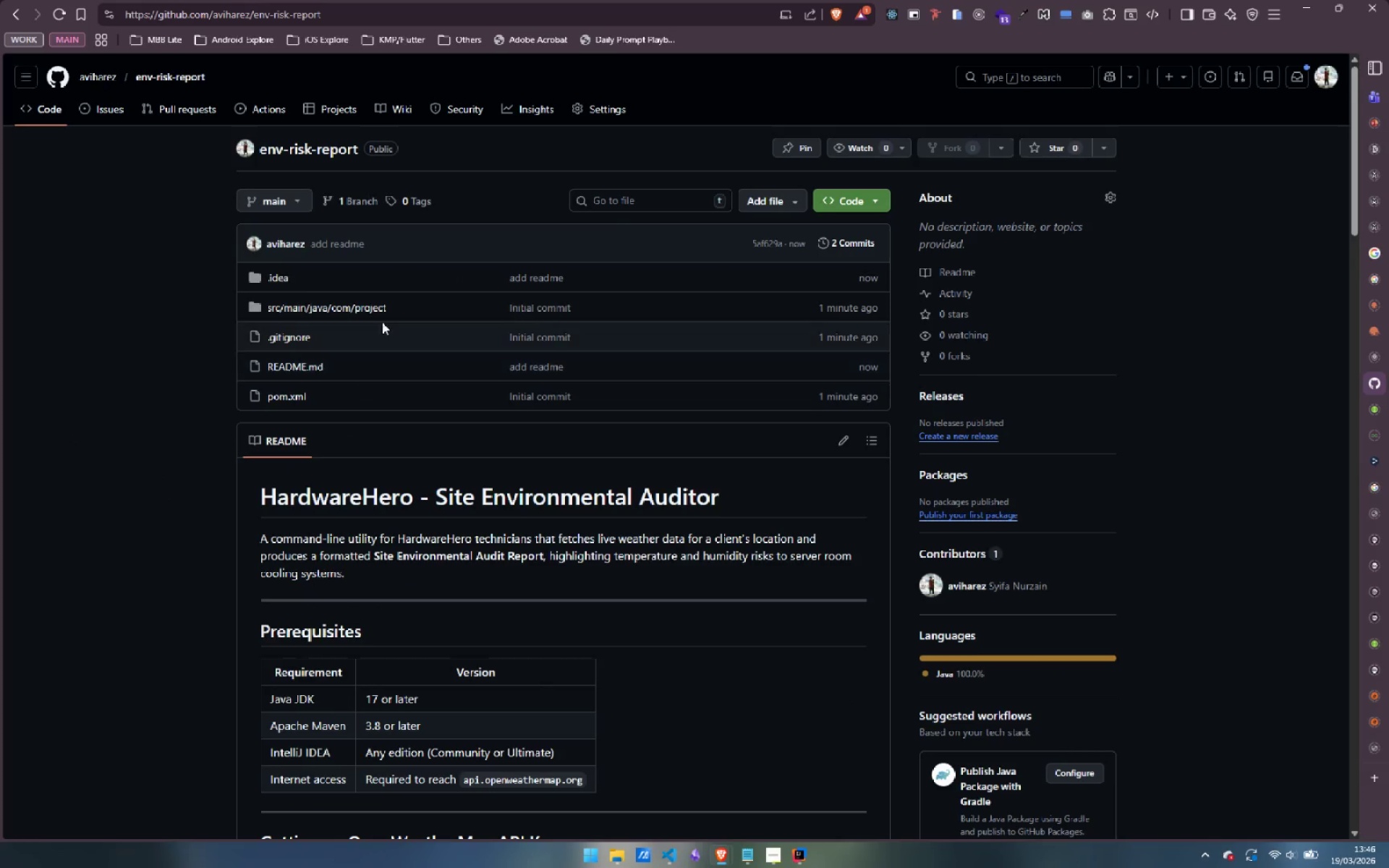 
scroll: coordinate [269, 254], scroll_direction: down, amount: 17.0
 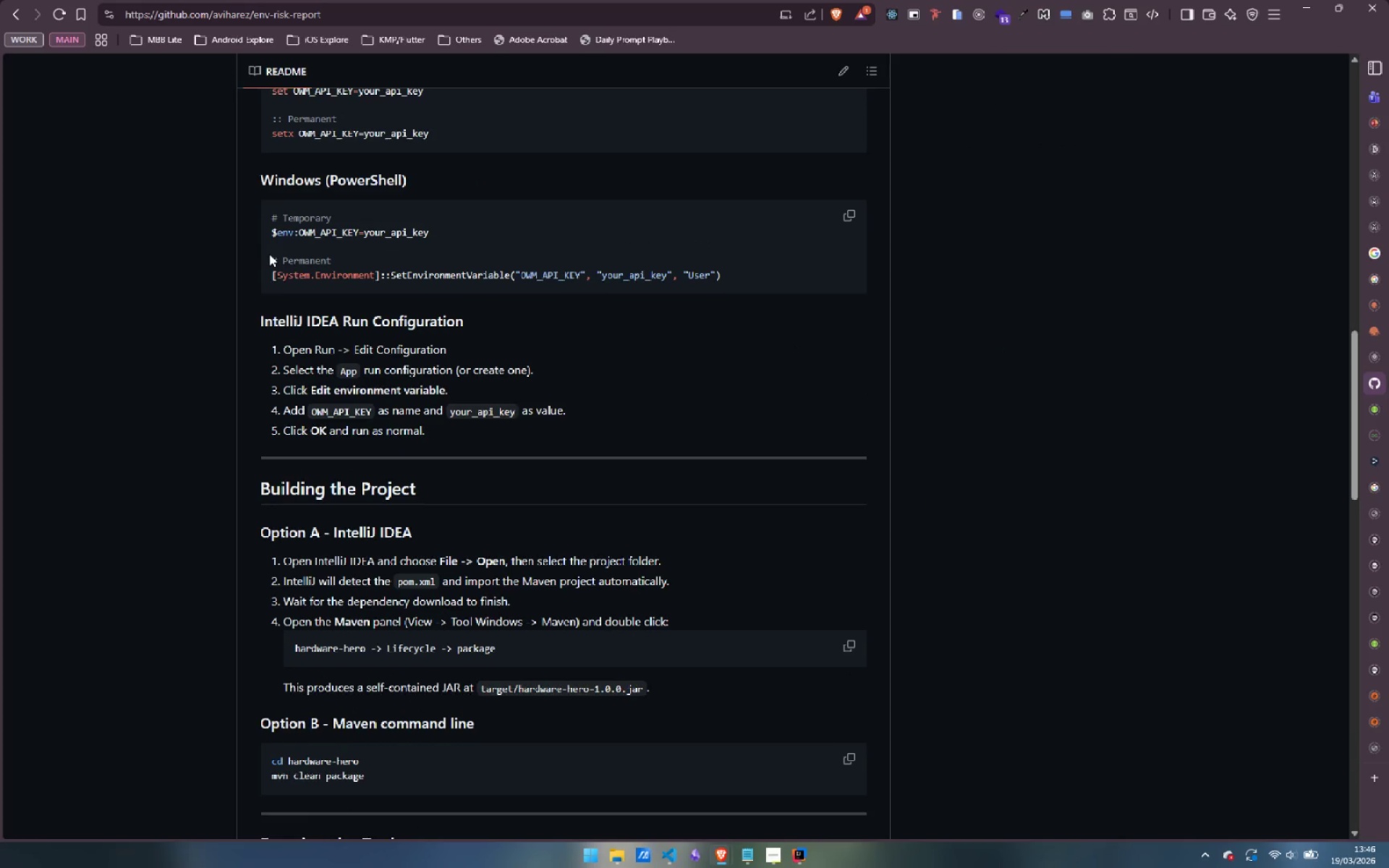 
scroll: coordinate [264, 252], scroll_direction: down, amount: 11.0
 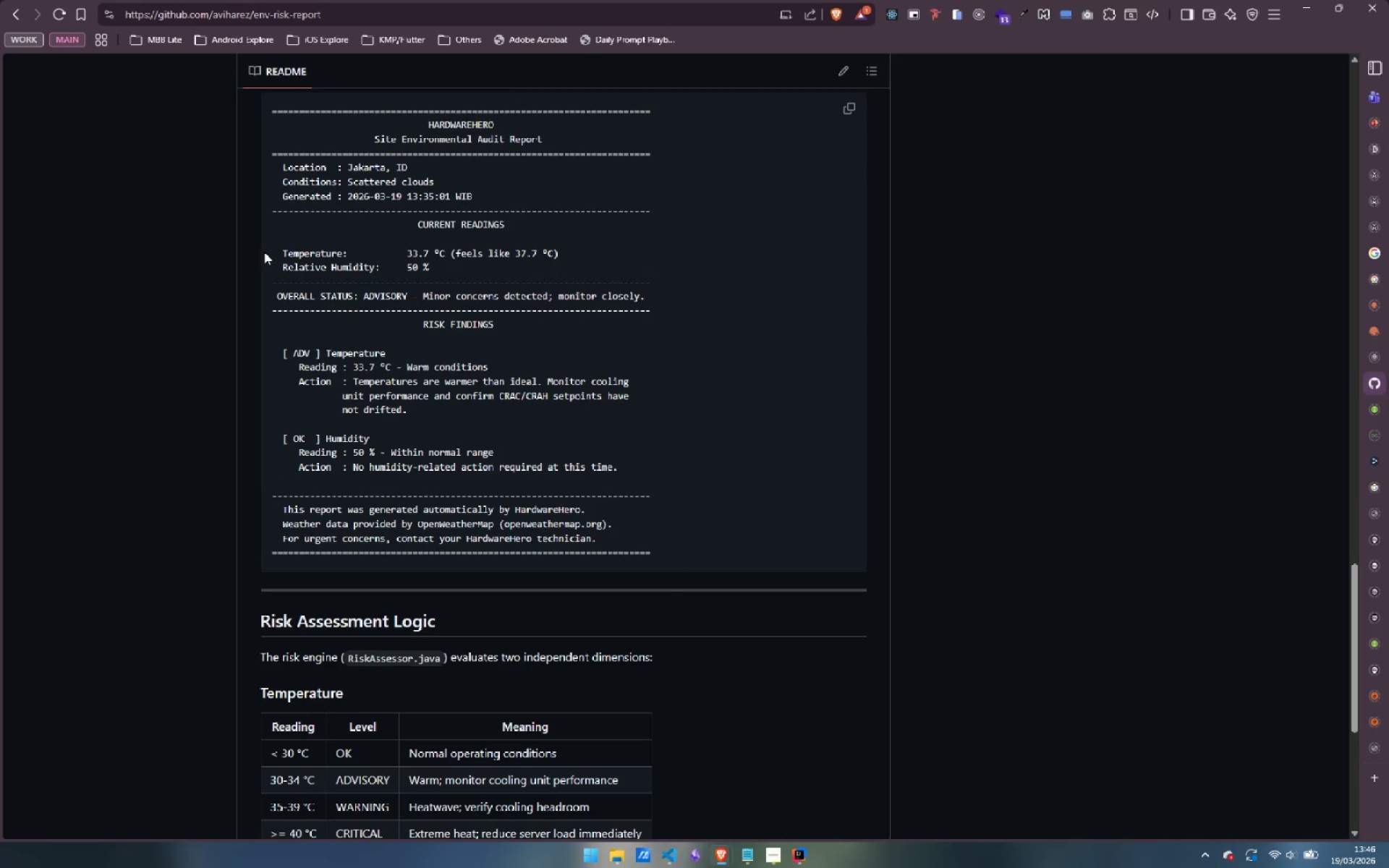 
scroll: coordinate [264, 252], scroll_direction: up, amount: 2.0
 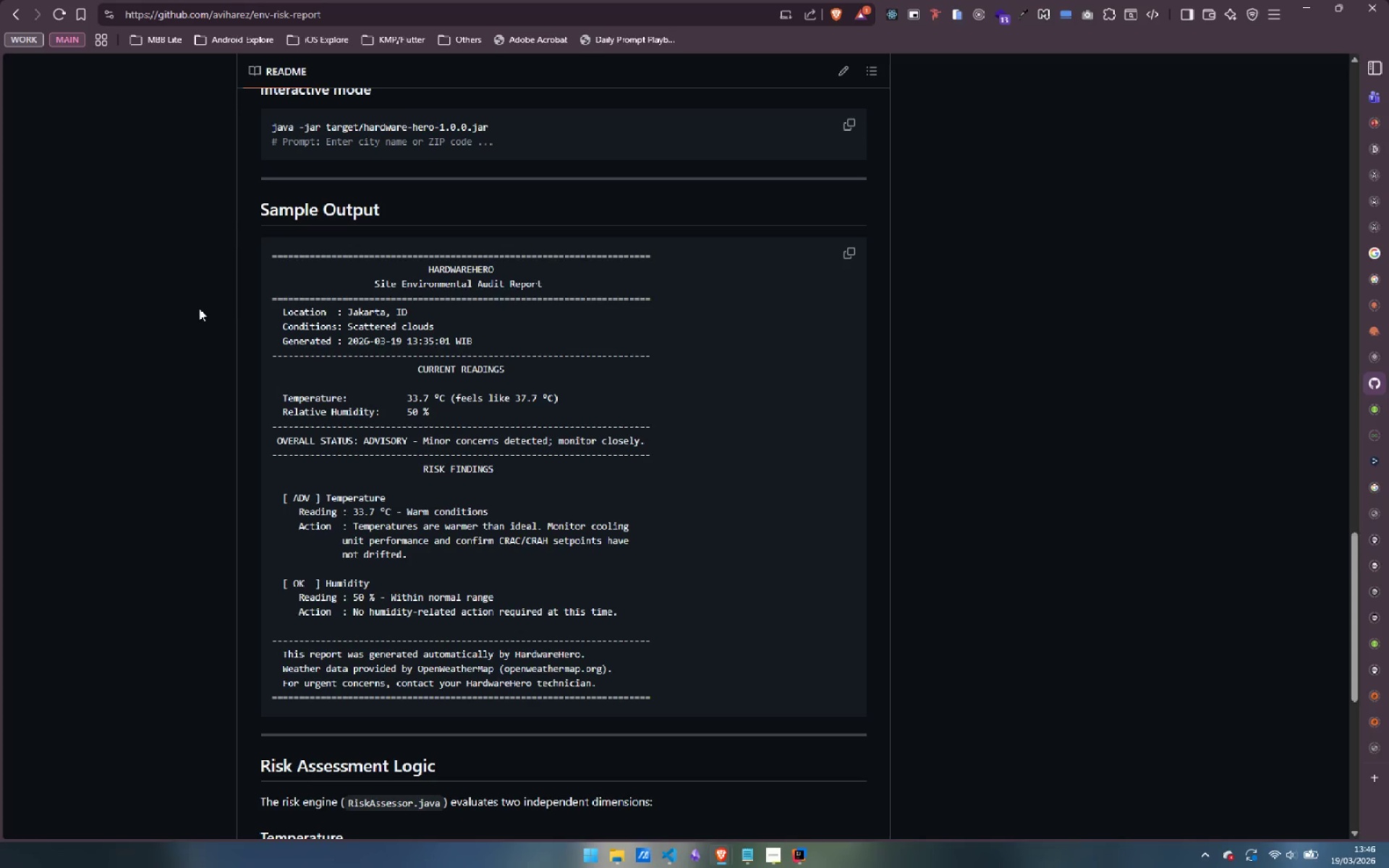 
left_click_drag(start_coordinate=[387, 179], to_coordinate=[454, 185])
 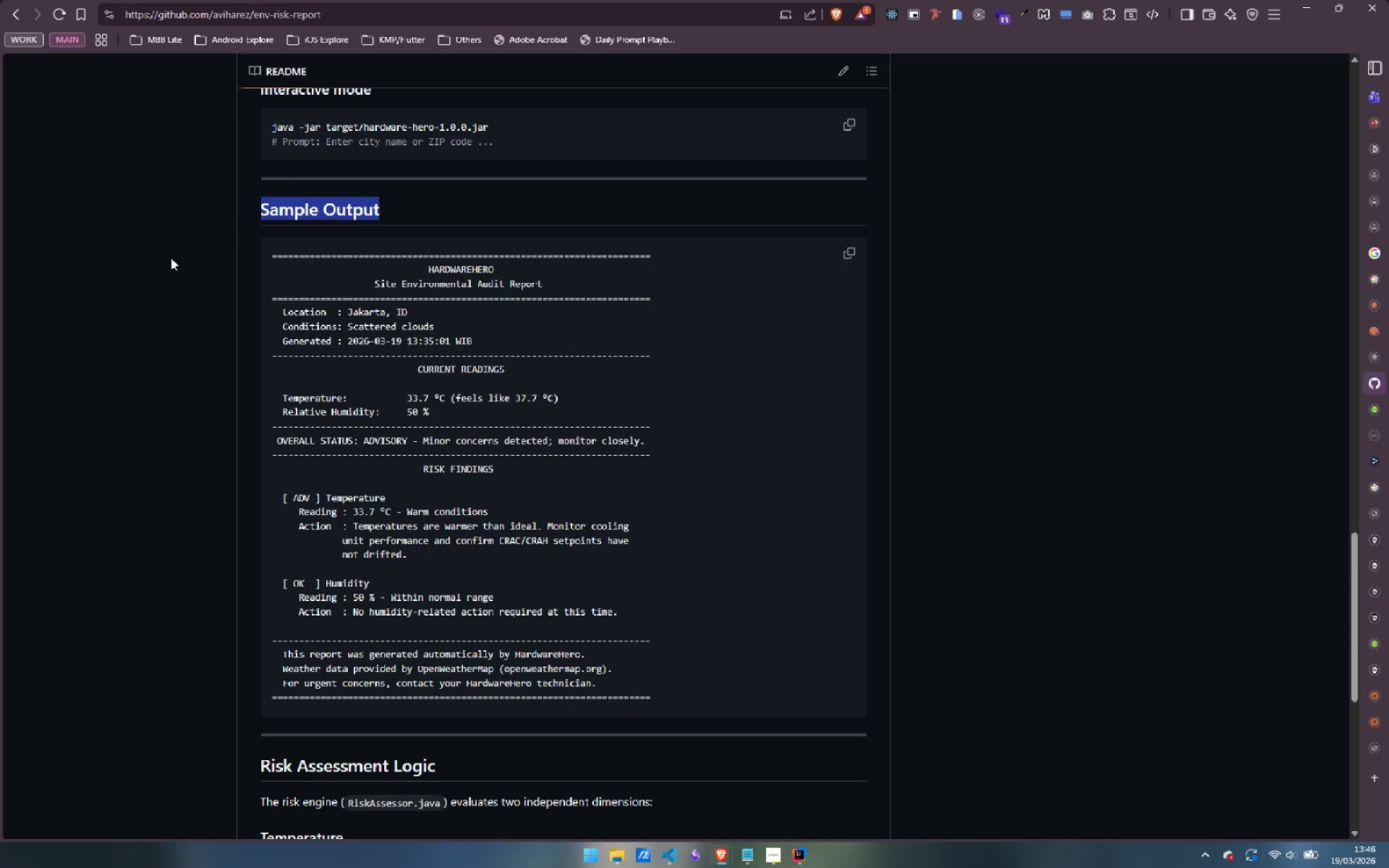 
left_click([171, 258])
 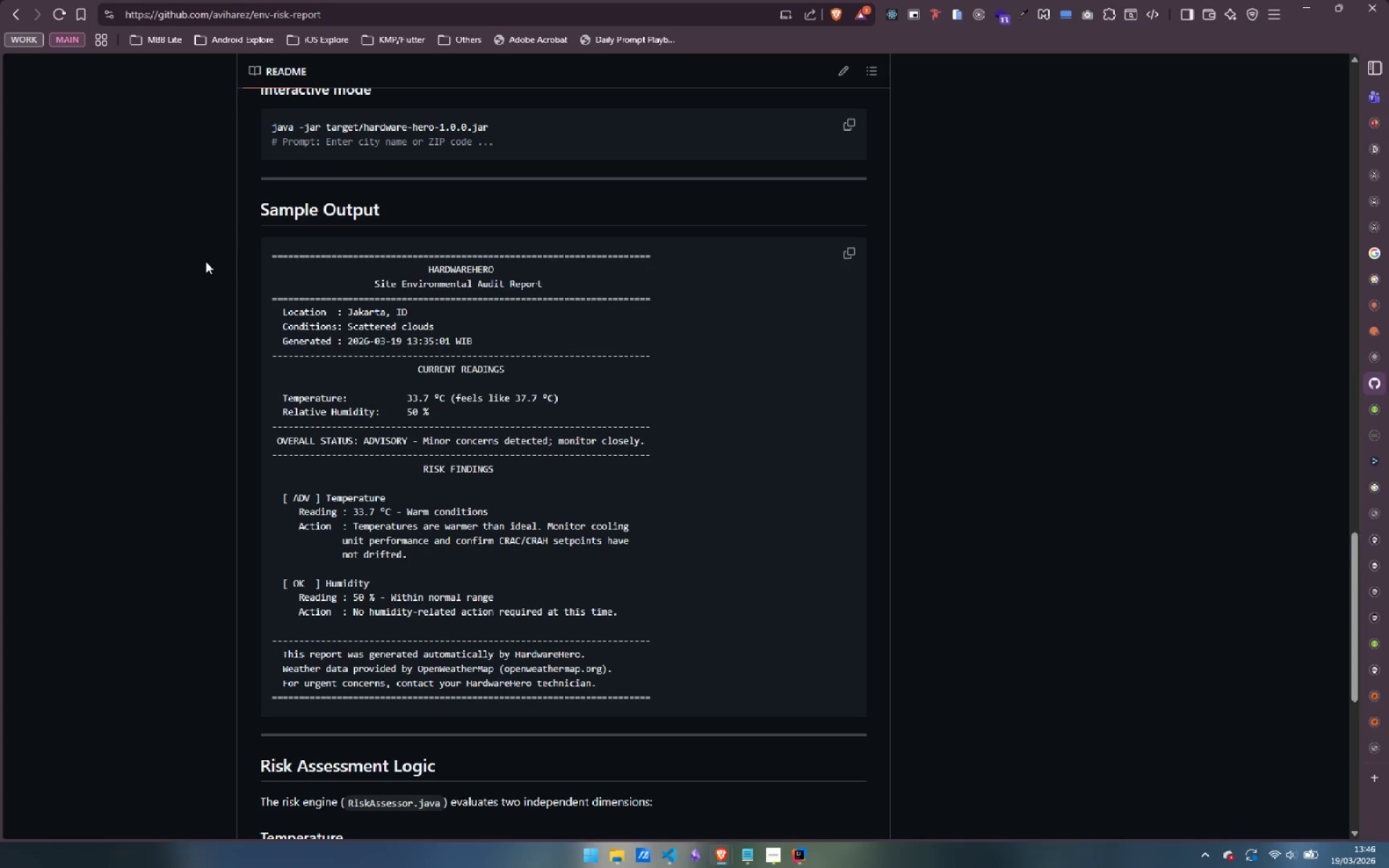 
scroll: coordinate [245, 276], scroll_direction: down, amount: 6.0
 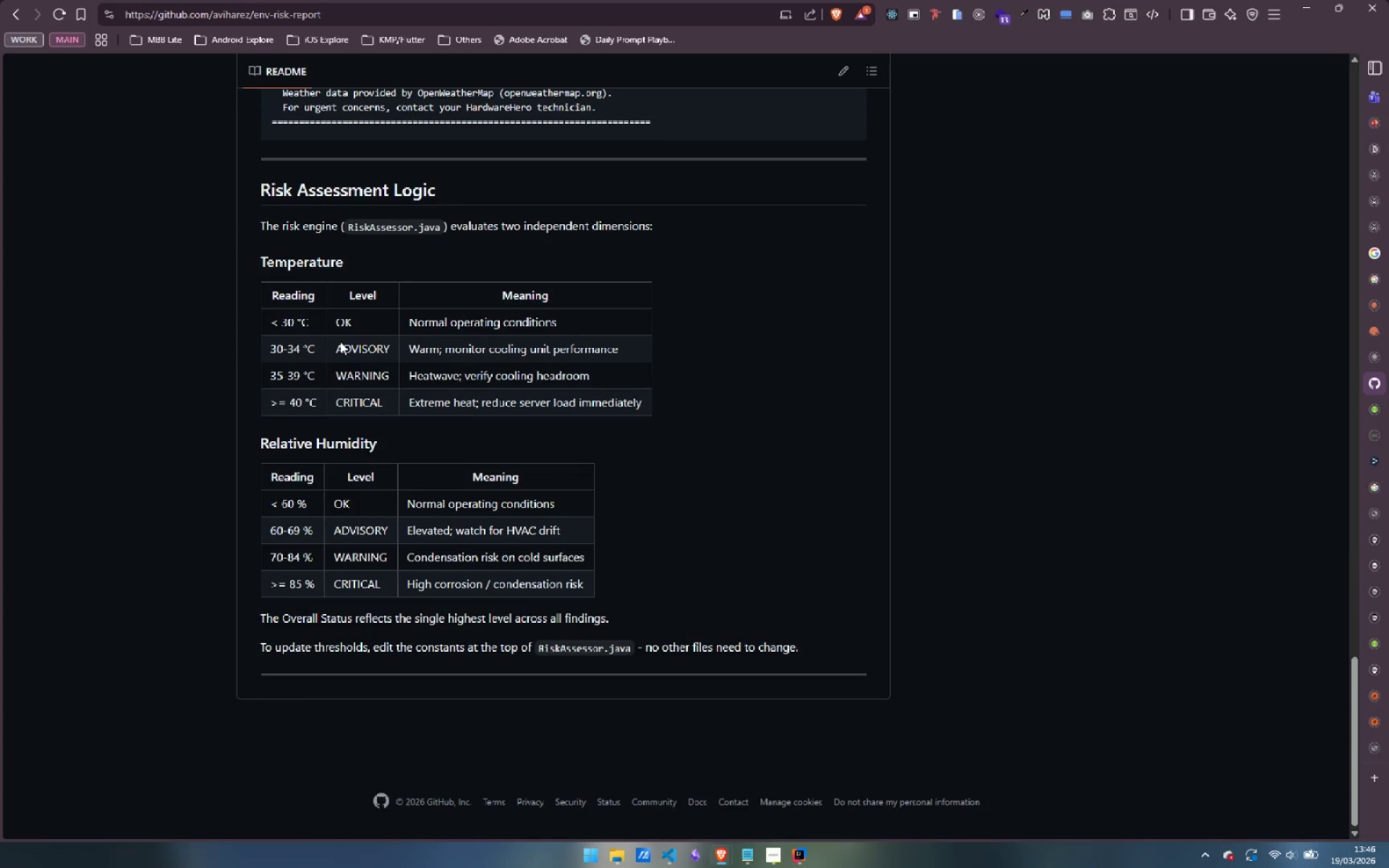 
scroll: coordinate [284, 352], scroll_direction: up, amount: 24.0
 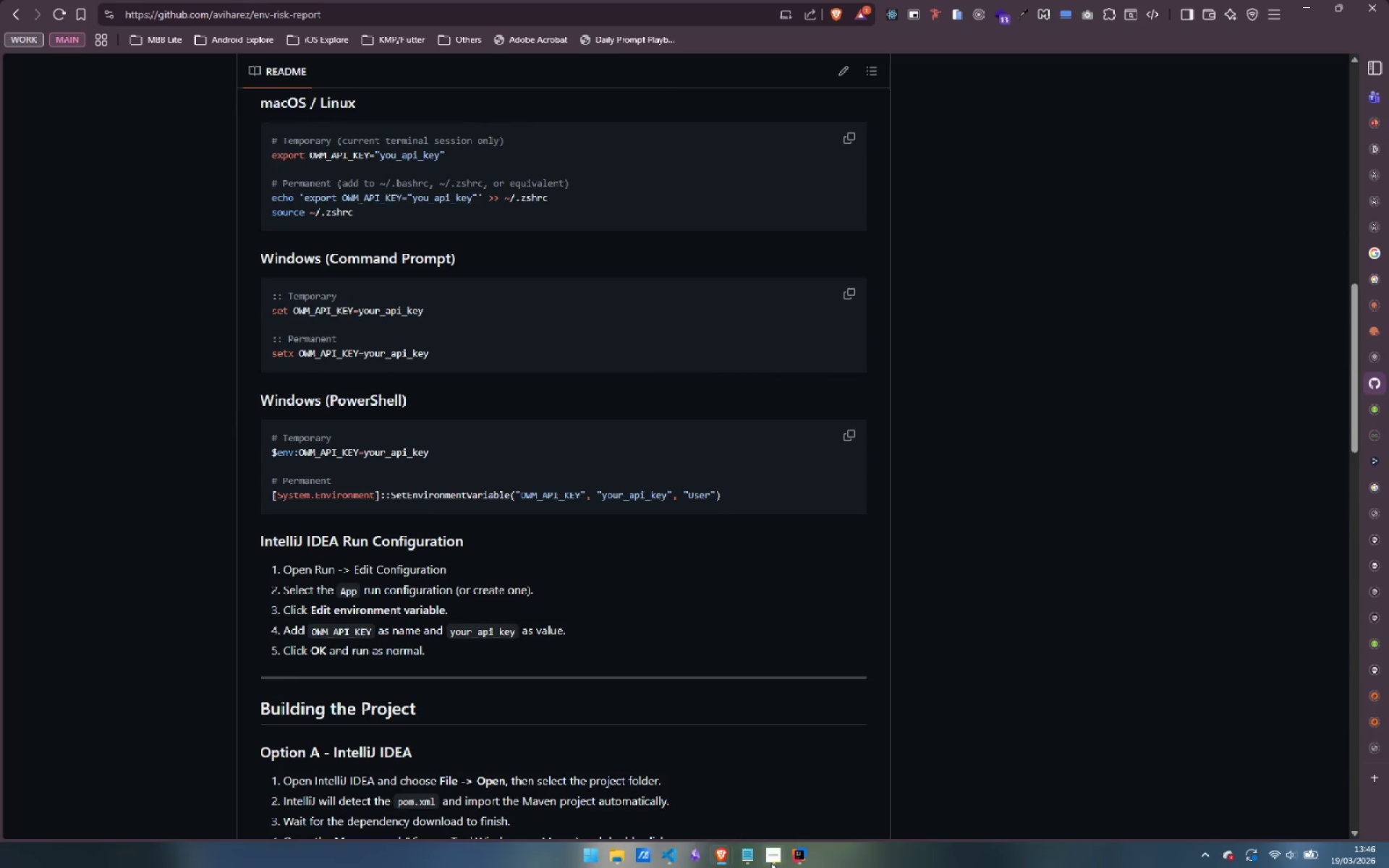 
left_click([778, 785])